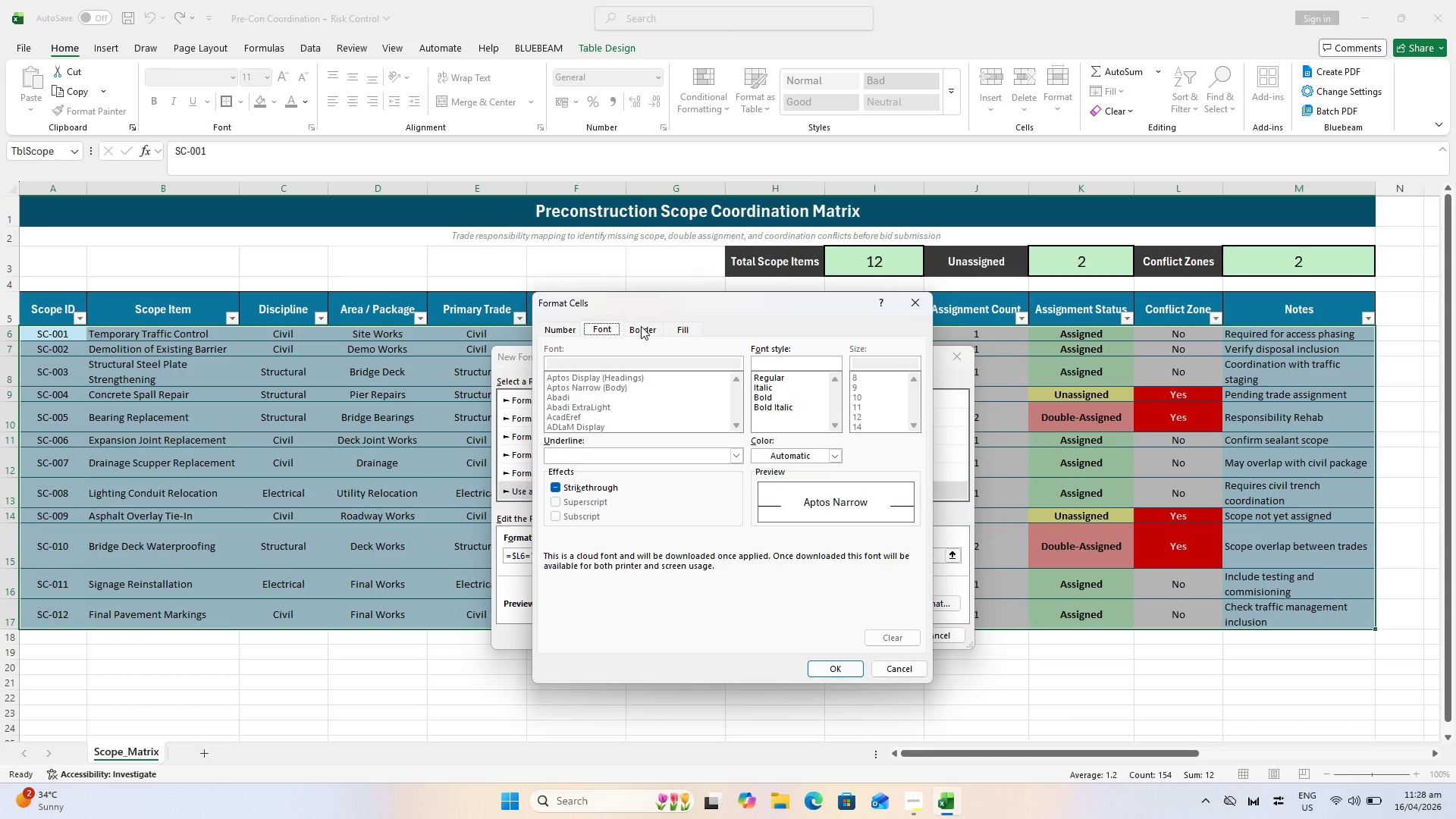 
double_click([671, 326])
 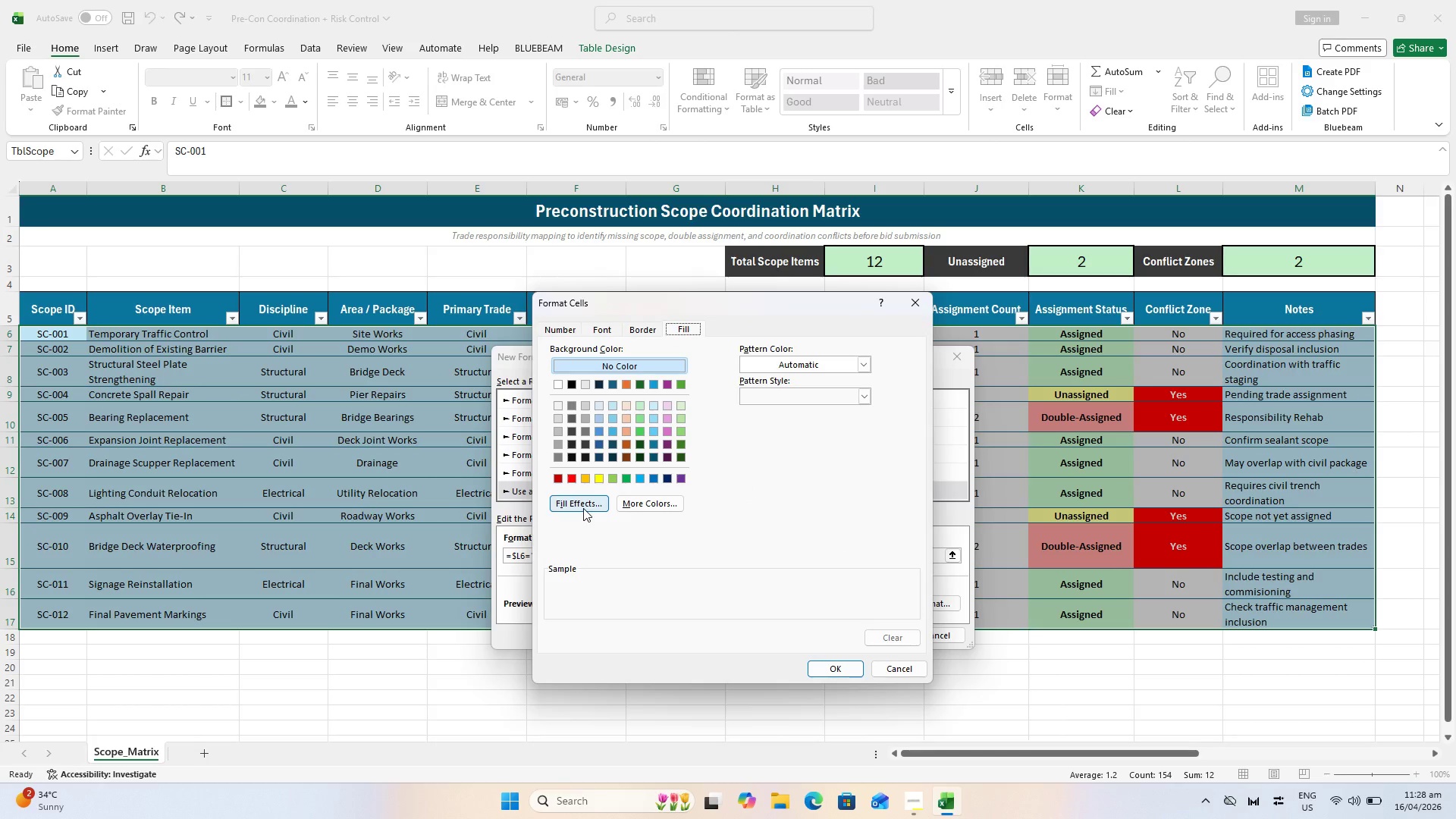 
left_click([630, 504])
 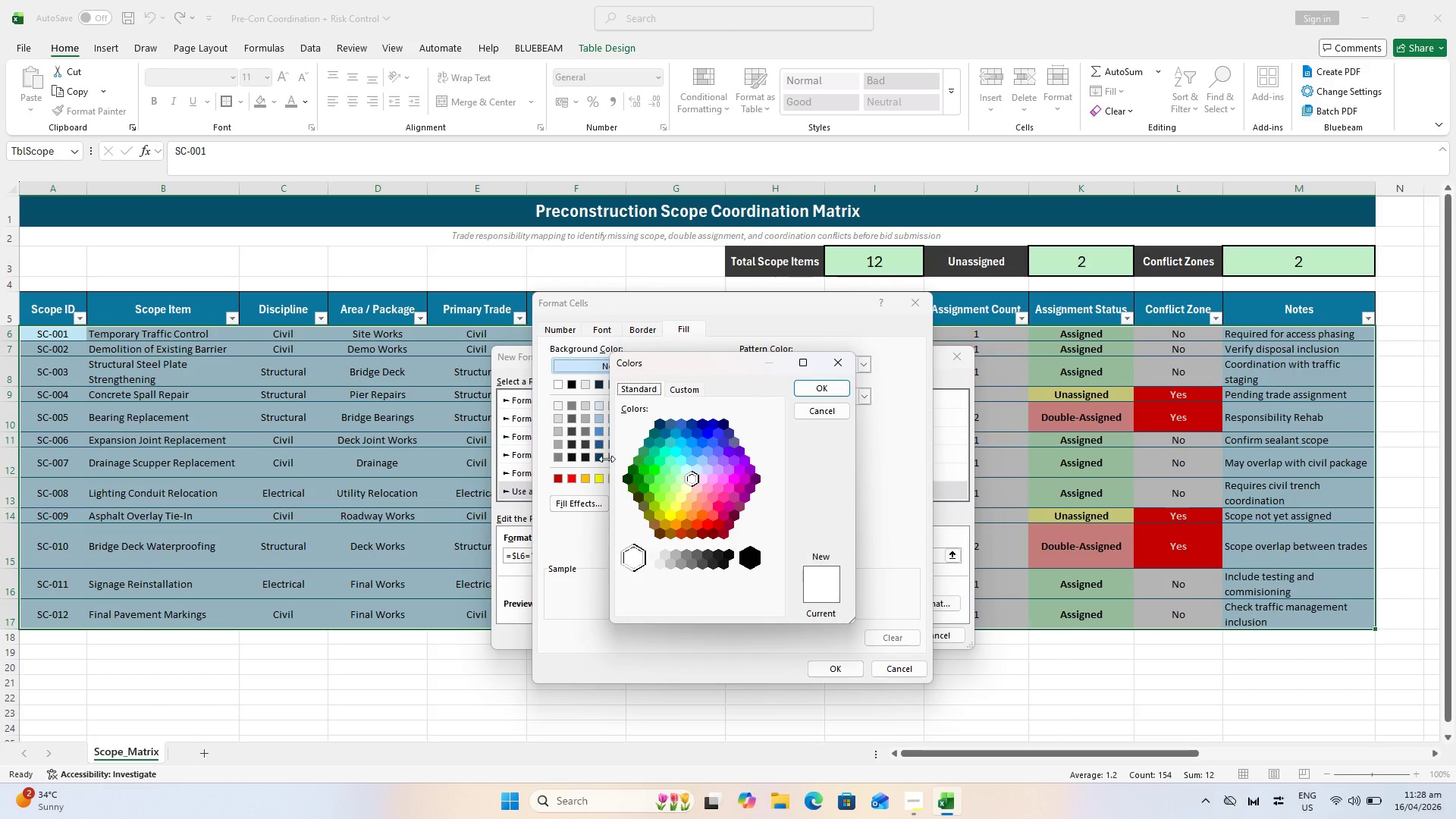 
left_click([674, 387])
 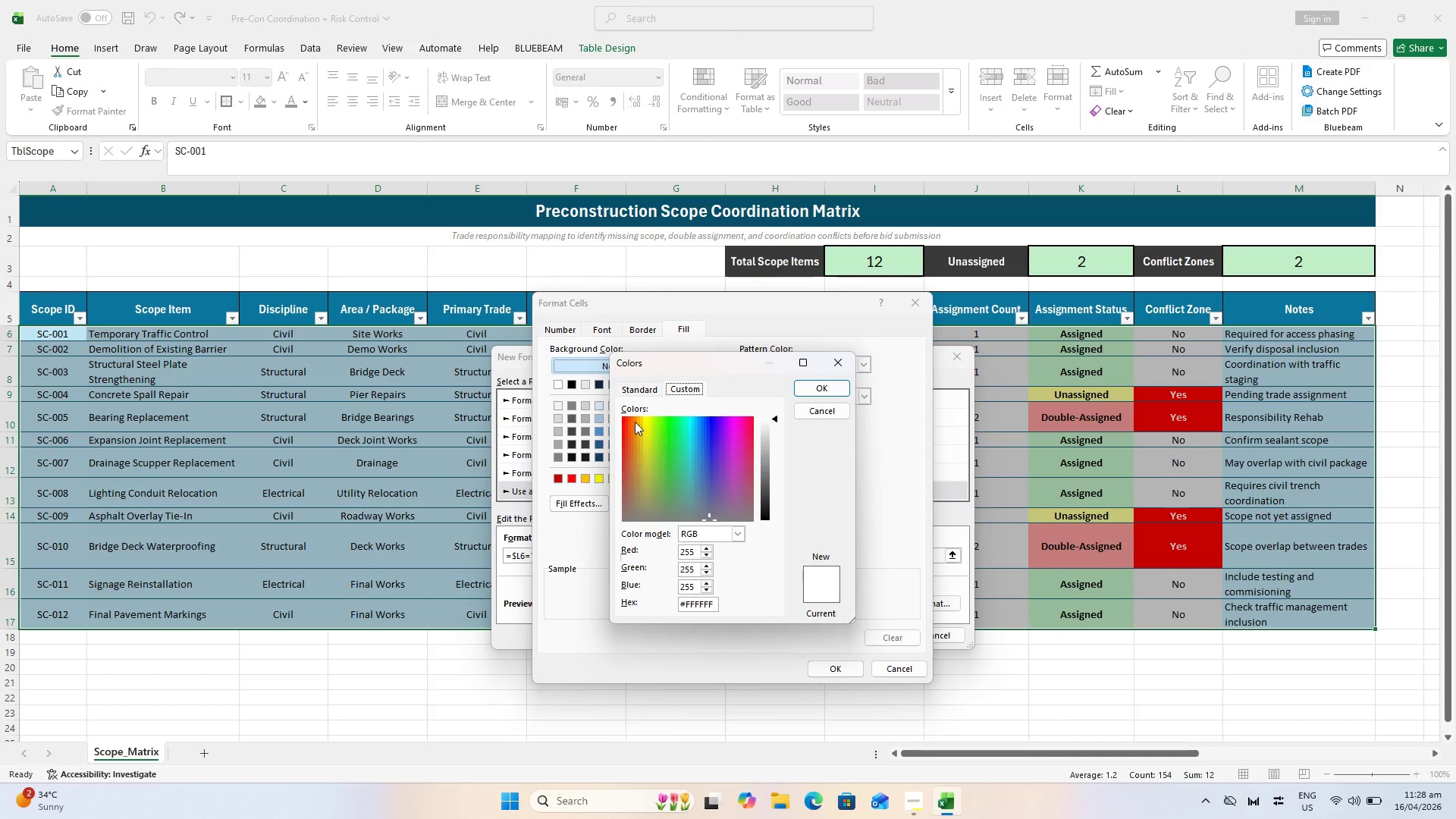 
left_click_drag(start_coordinate=[623, 422], to_coordinate=[611, 416])
 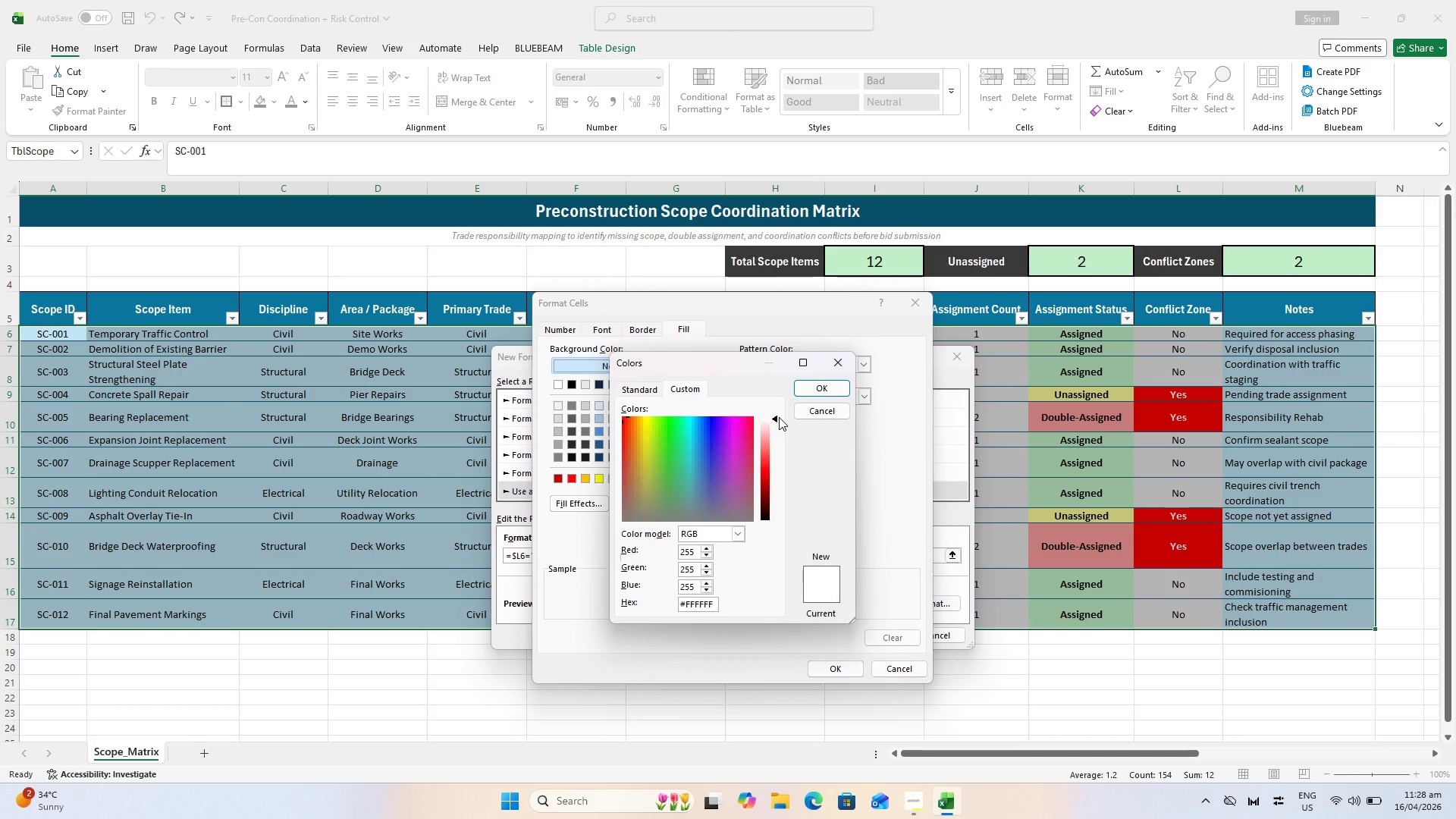 
left_click_drag(start_coordinate=[777, 416], to_coordinate=[770, 428])
 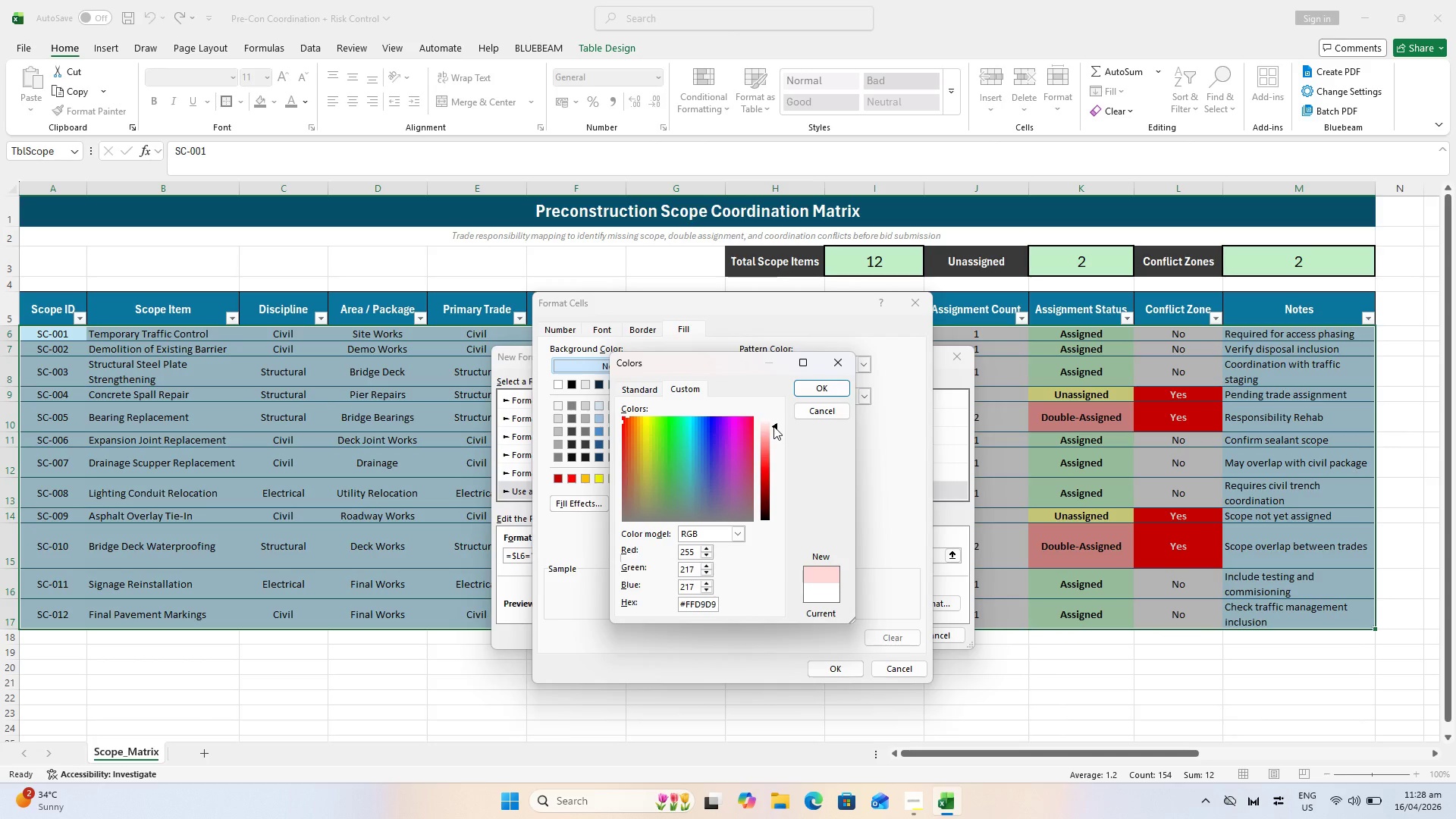 
left_click([848, 382])
 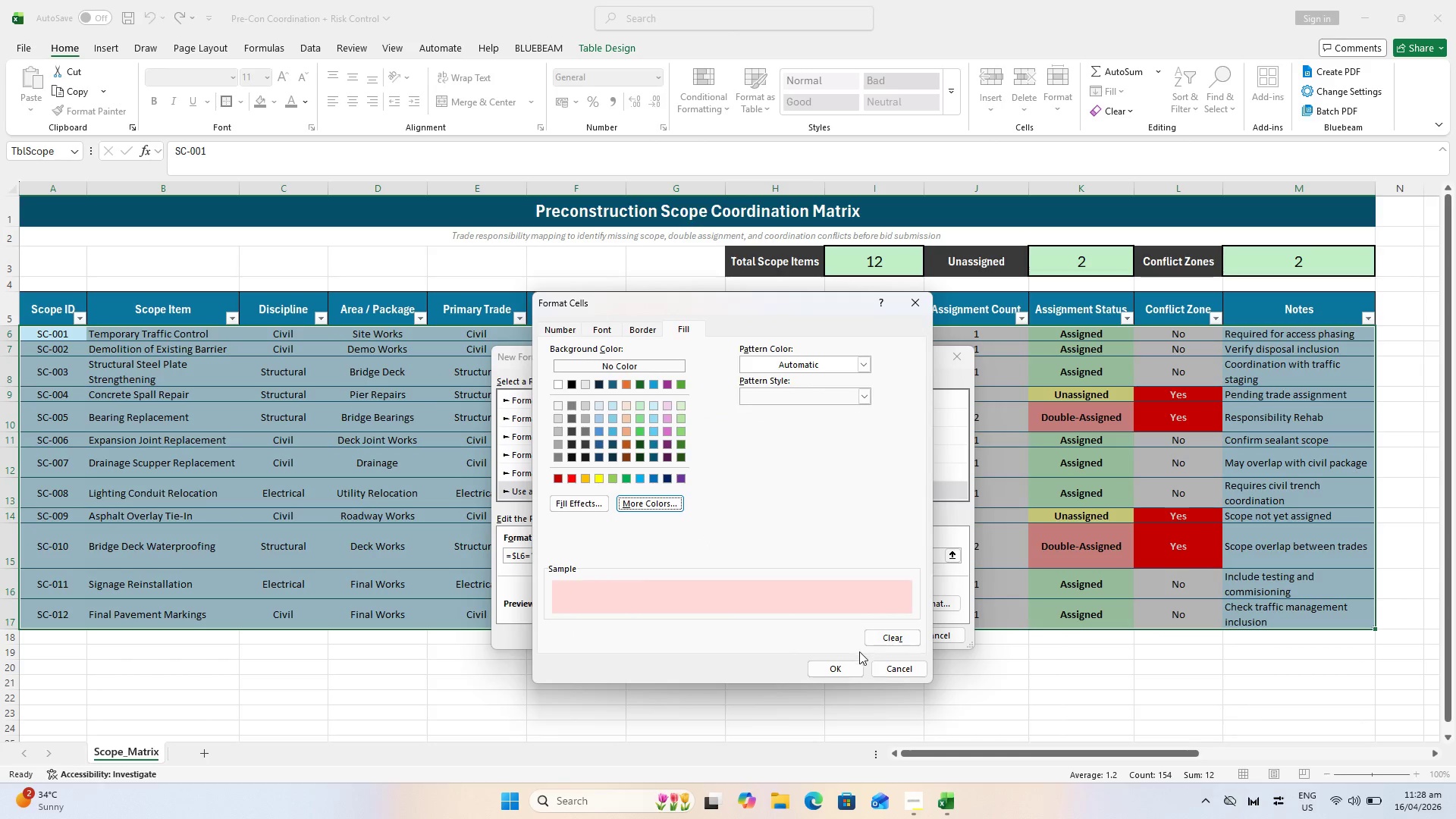 
left_click([846, 668])
 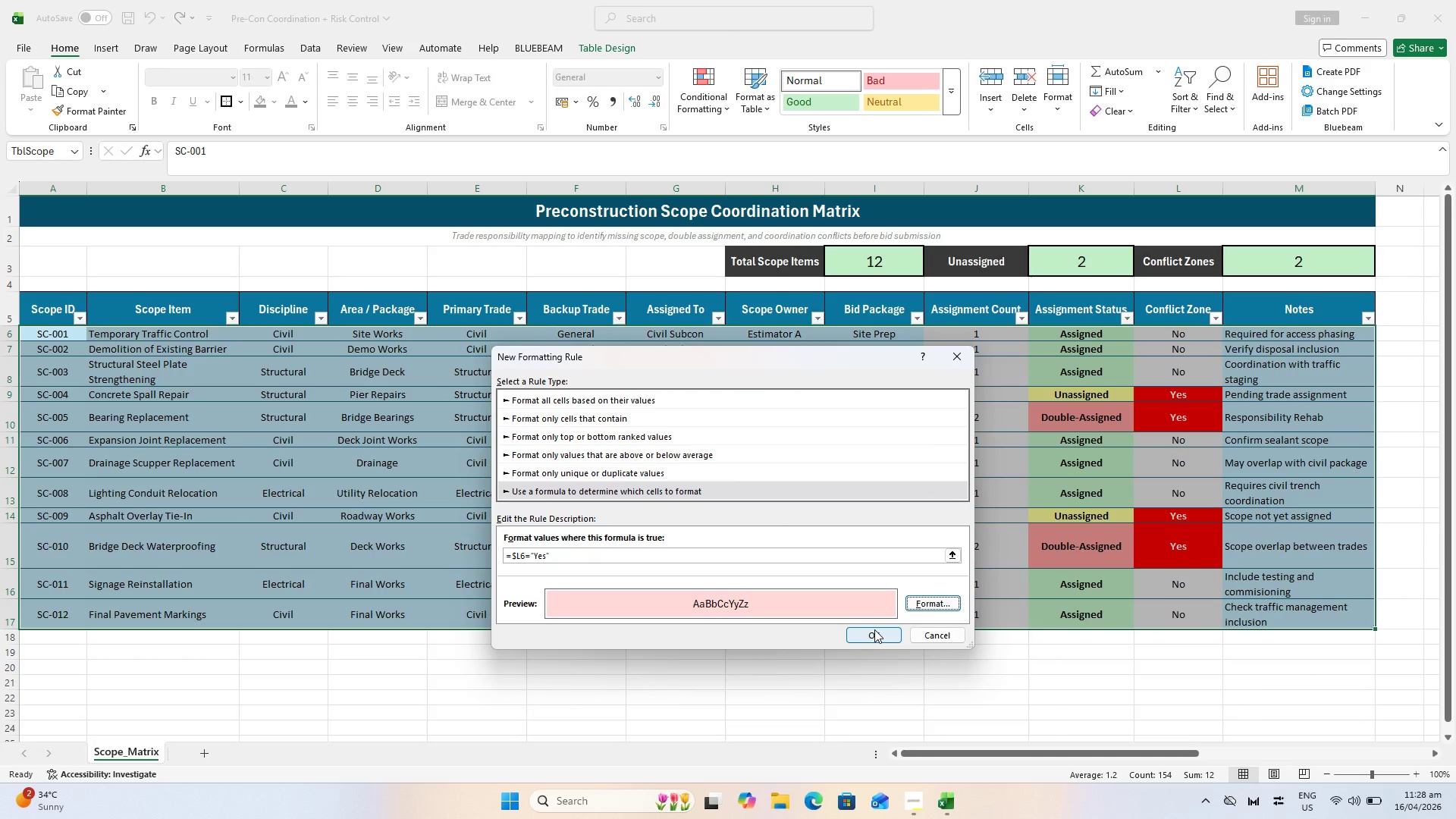 
left_click([874, 629])
 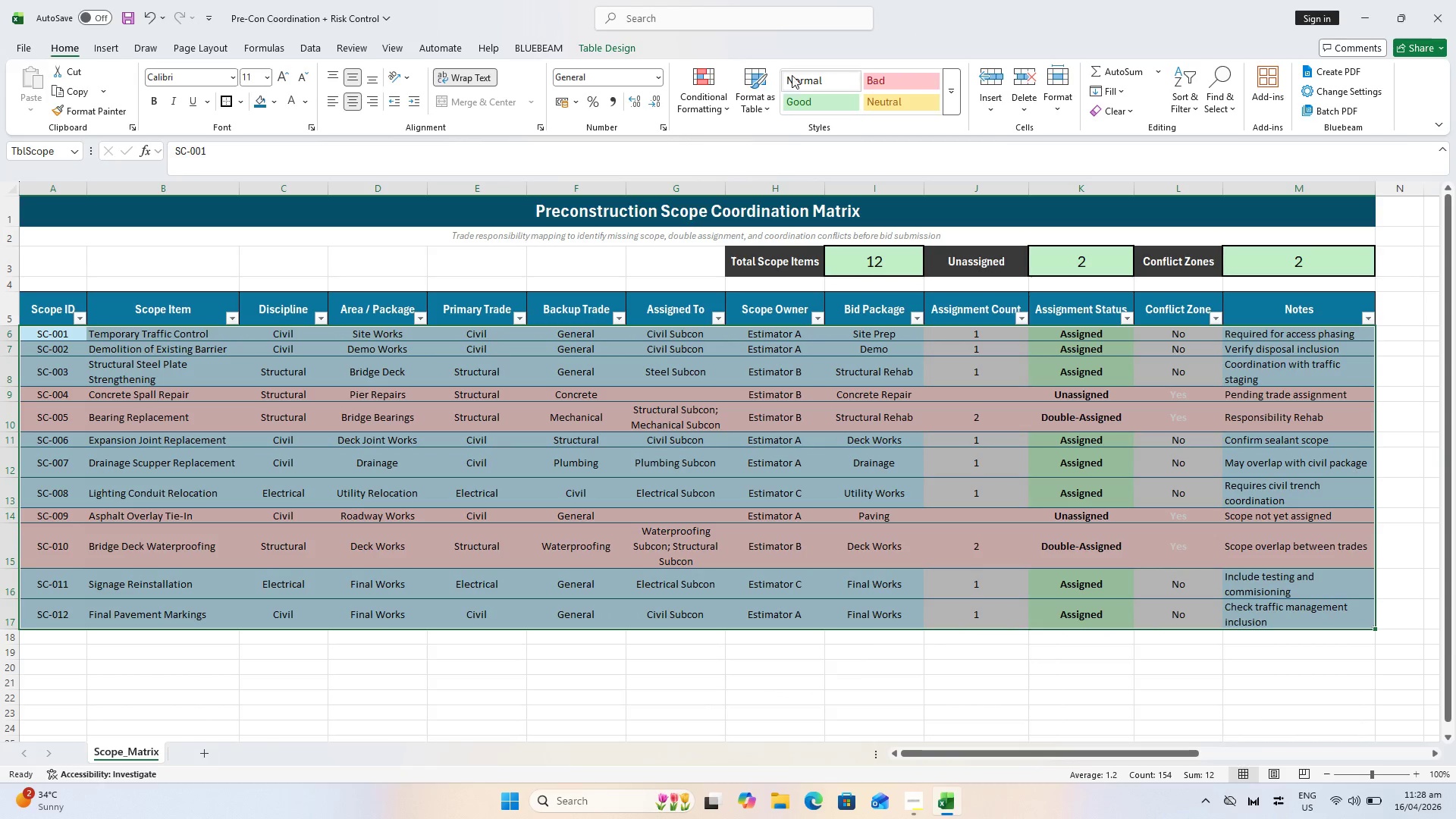 
left_click([701, 111])
 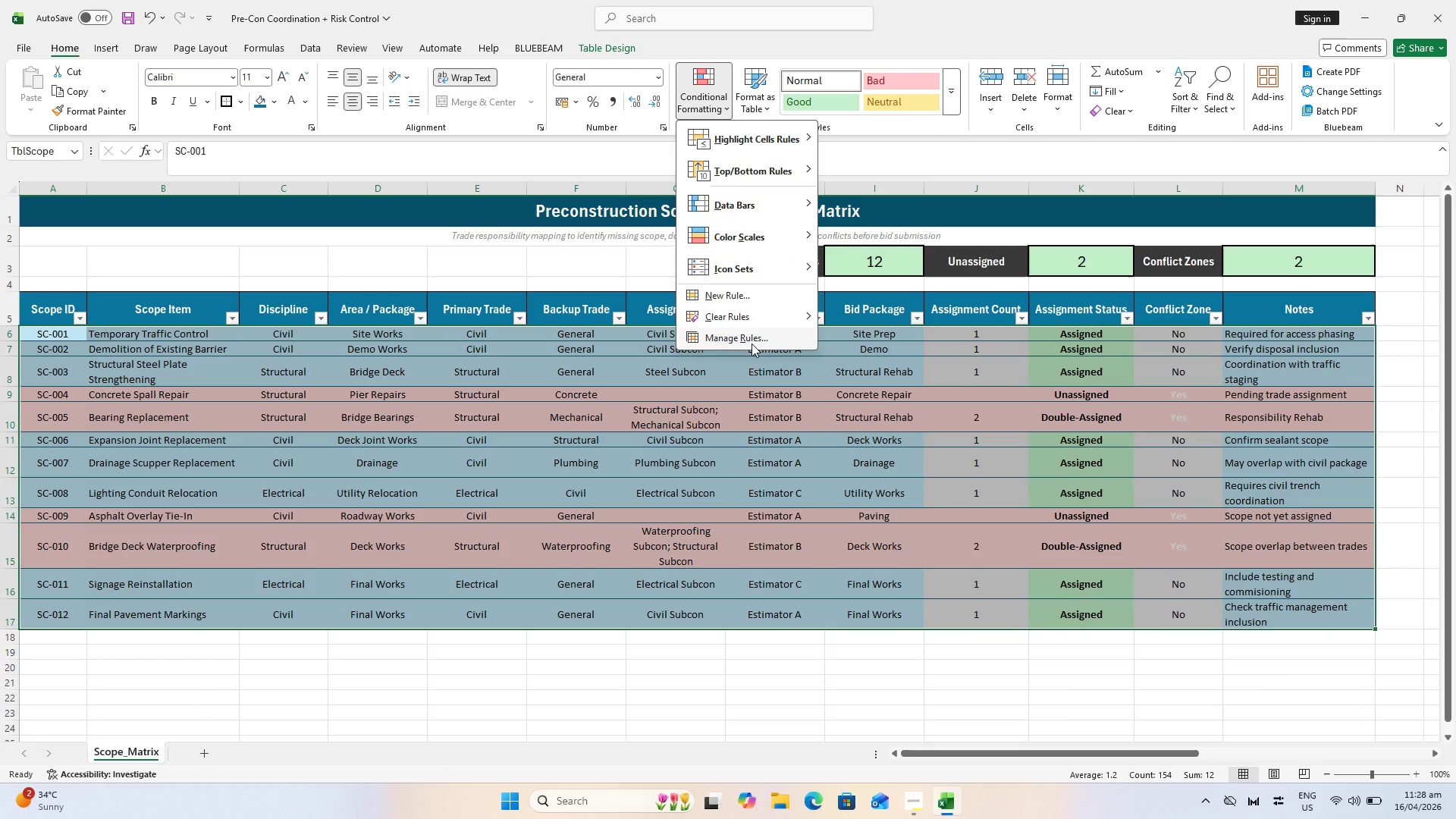 
left_click([752, 344])
 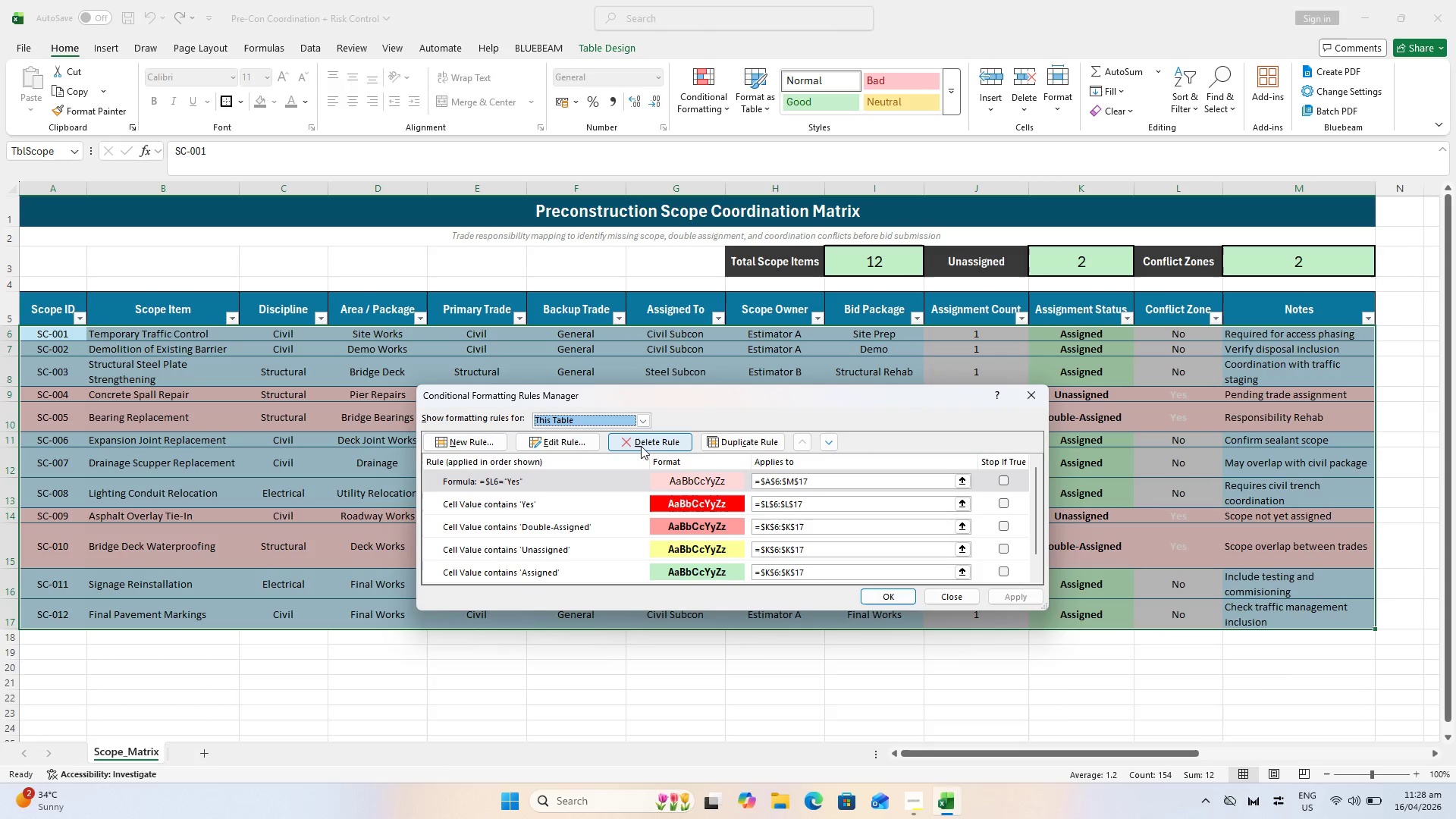 
left_click([830, 444])
 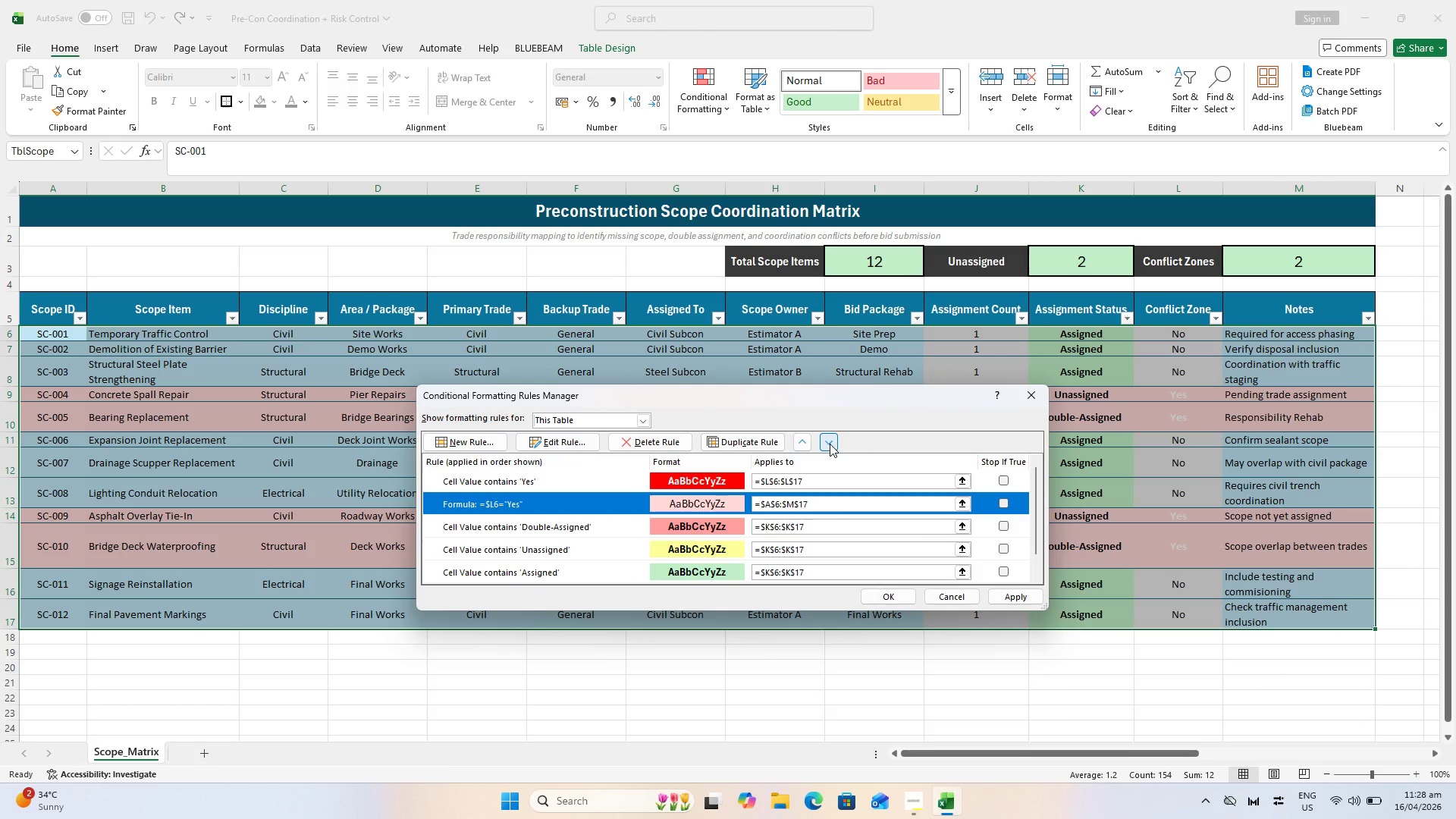 
double_click([830, 444])
 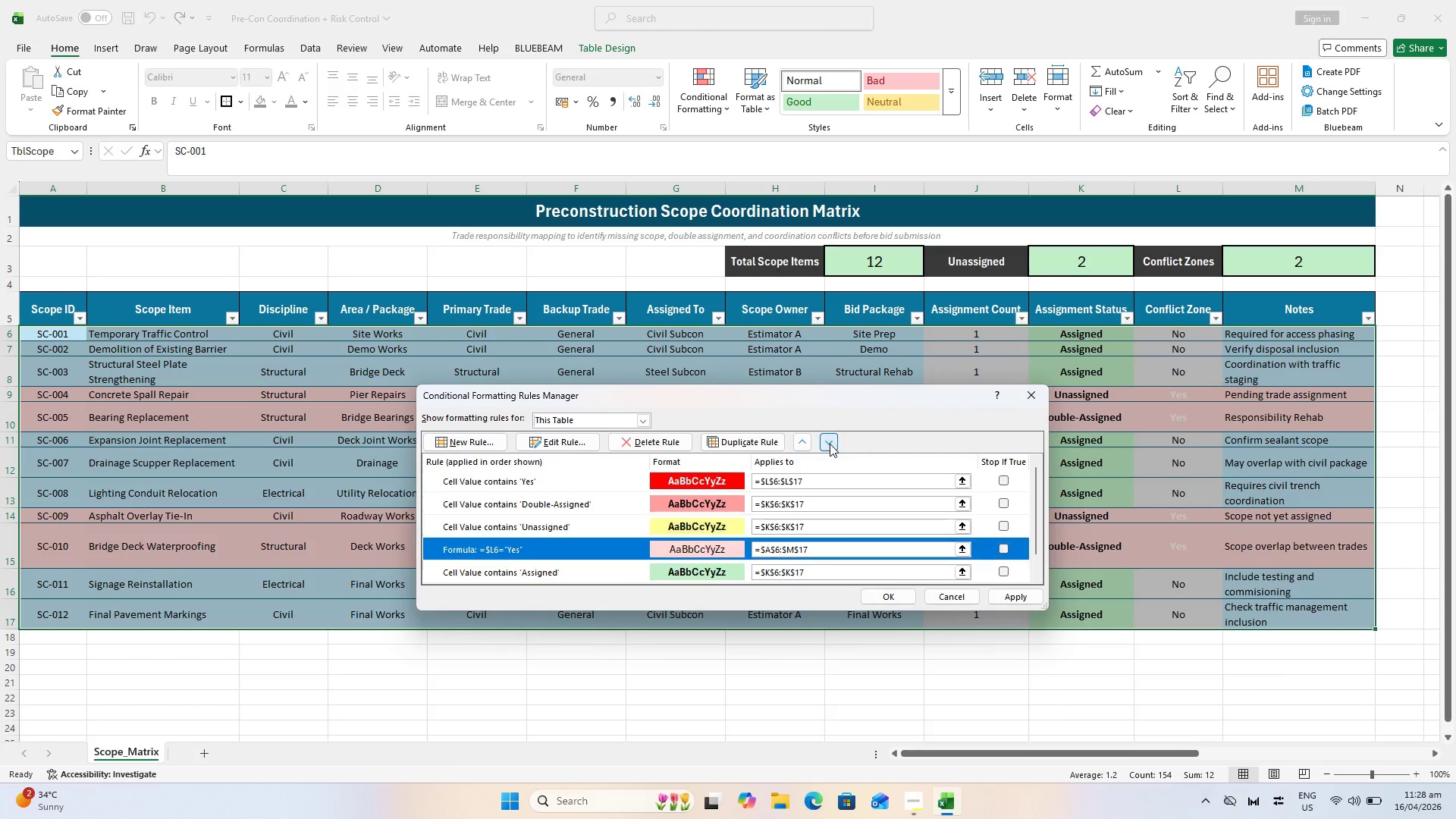 
triple_click([830, 444])
 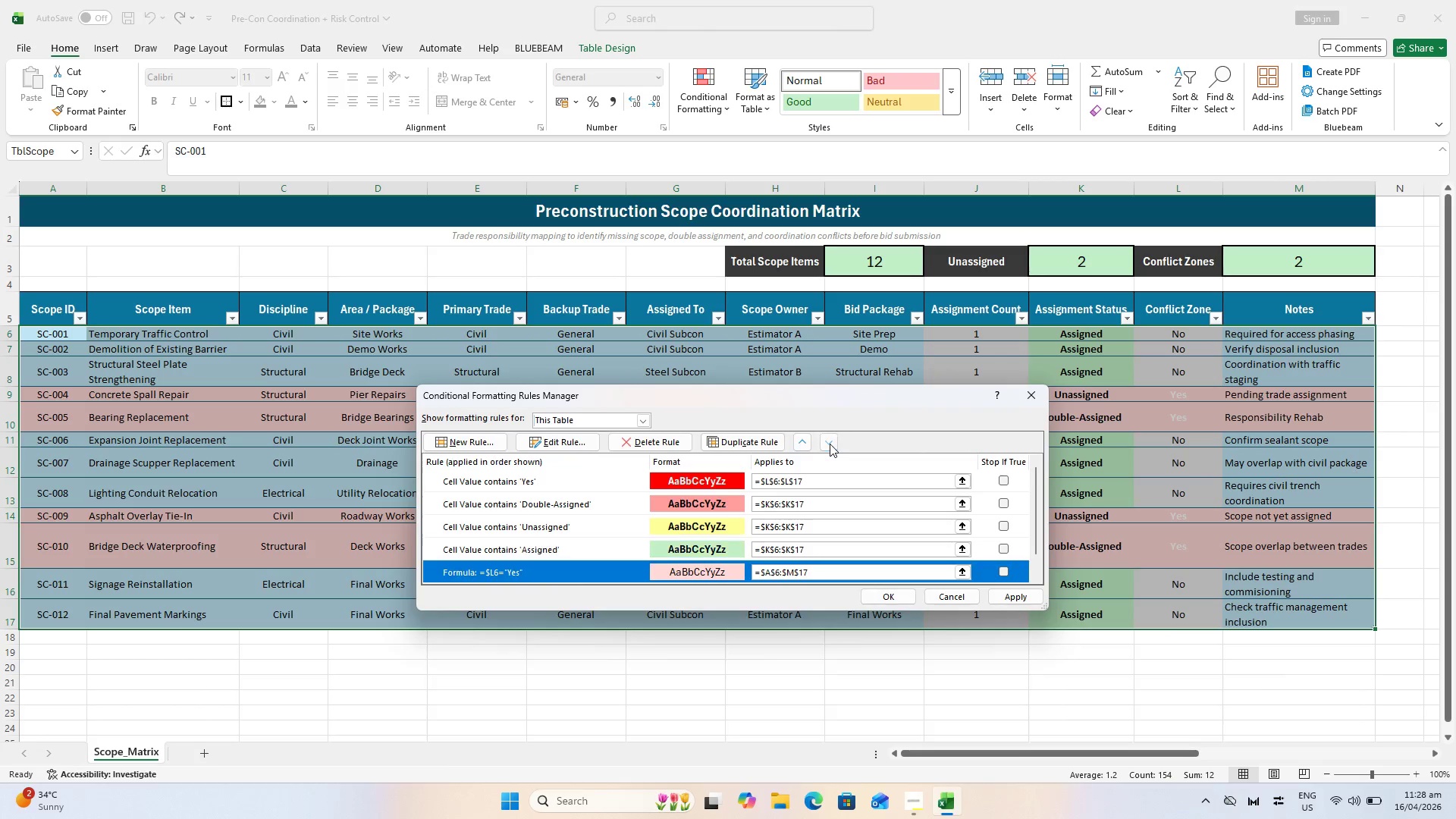 
triple_click([830, 444])
 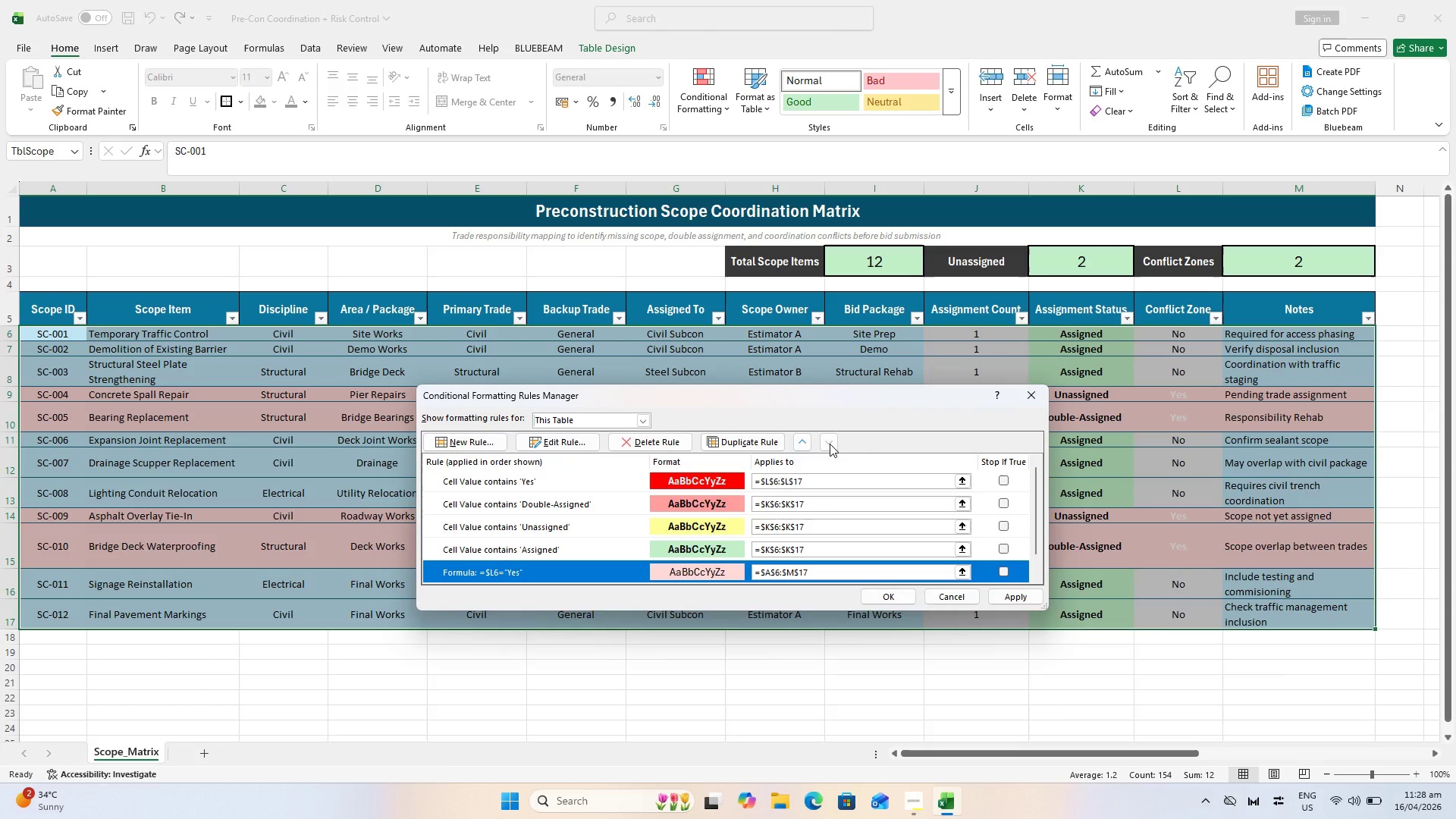 
triple_click([830, 444])
 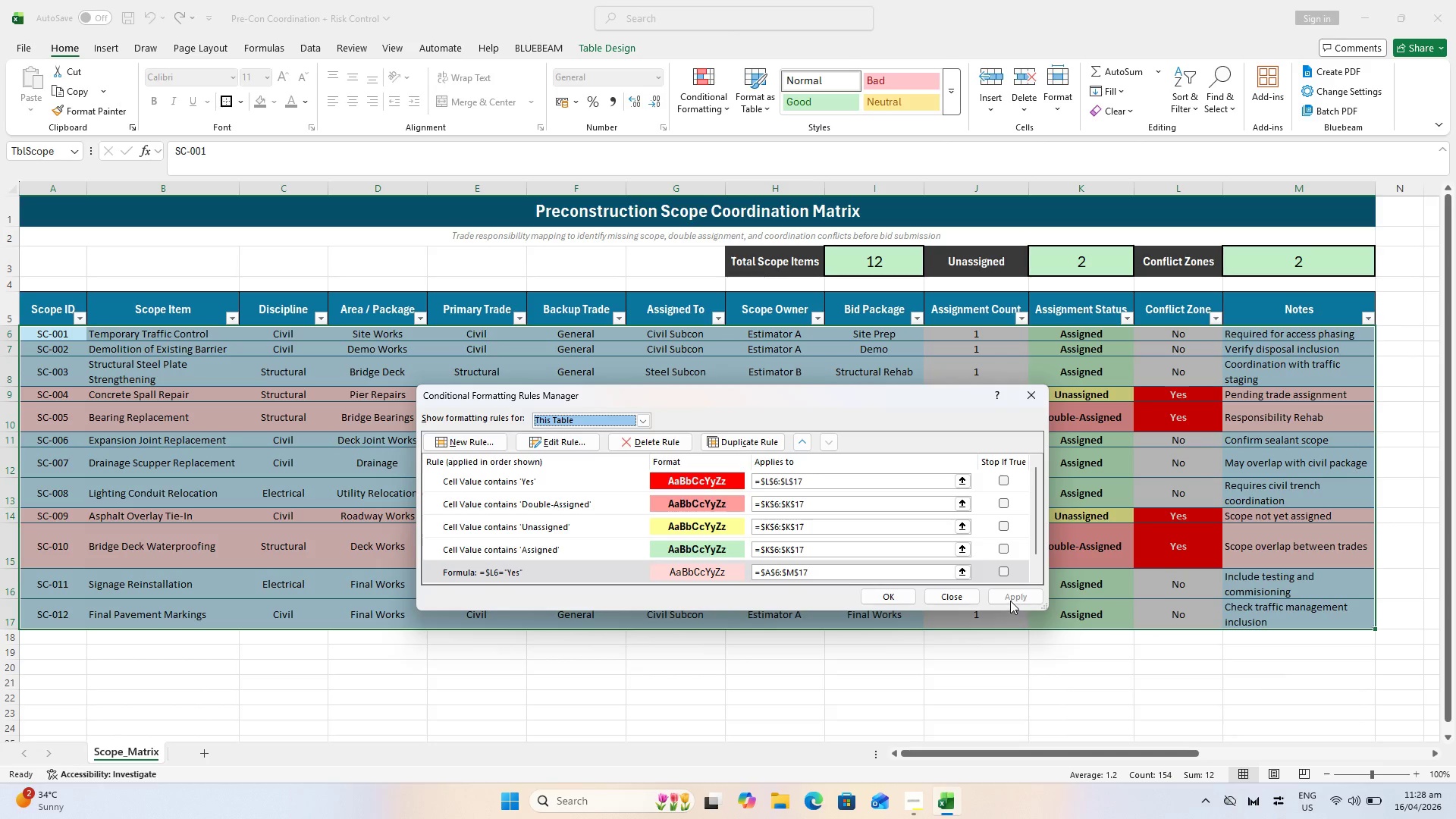 
left_click([886, 594])
 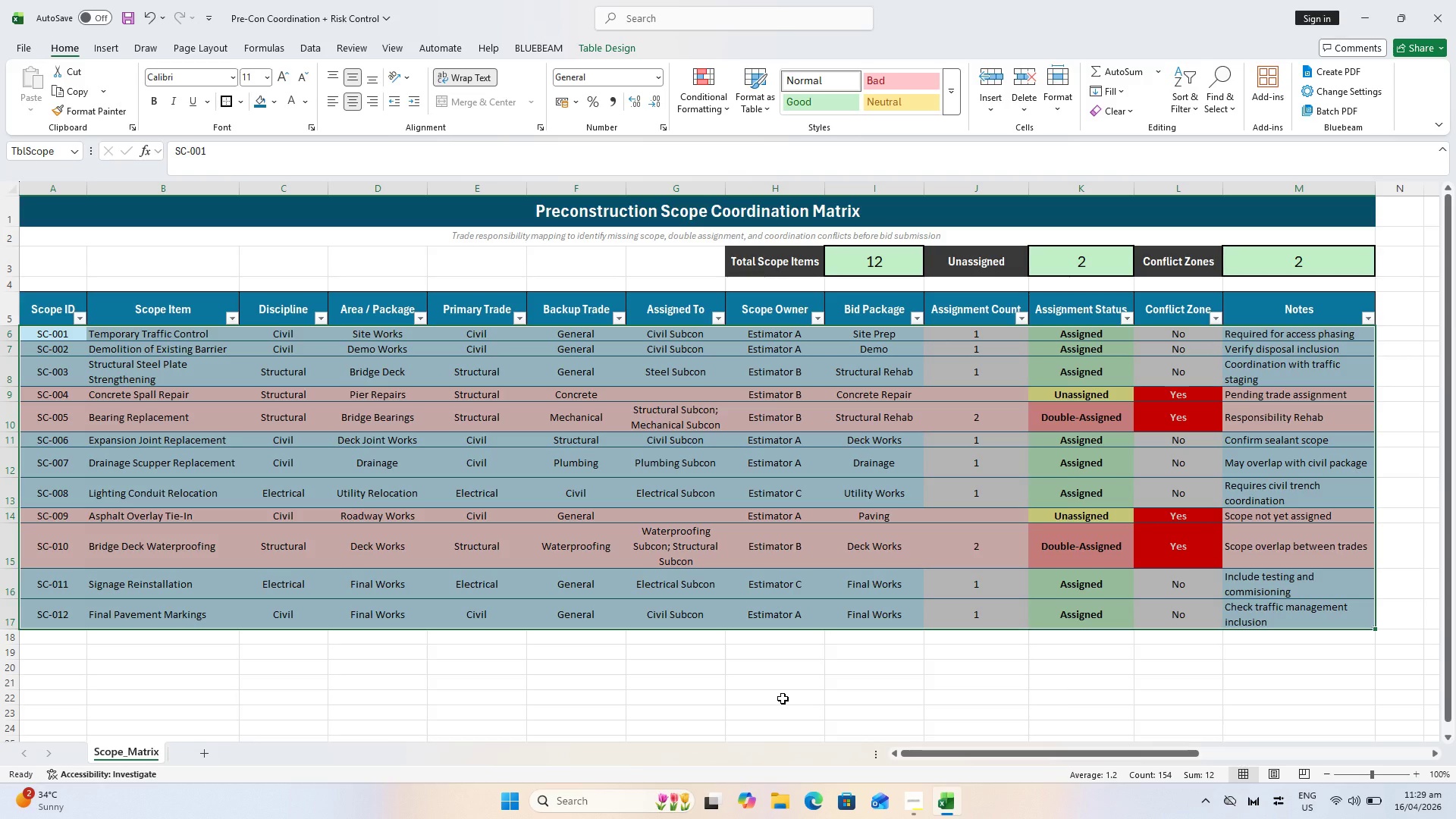 
wait(25.66)
 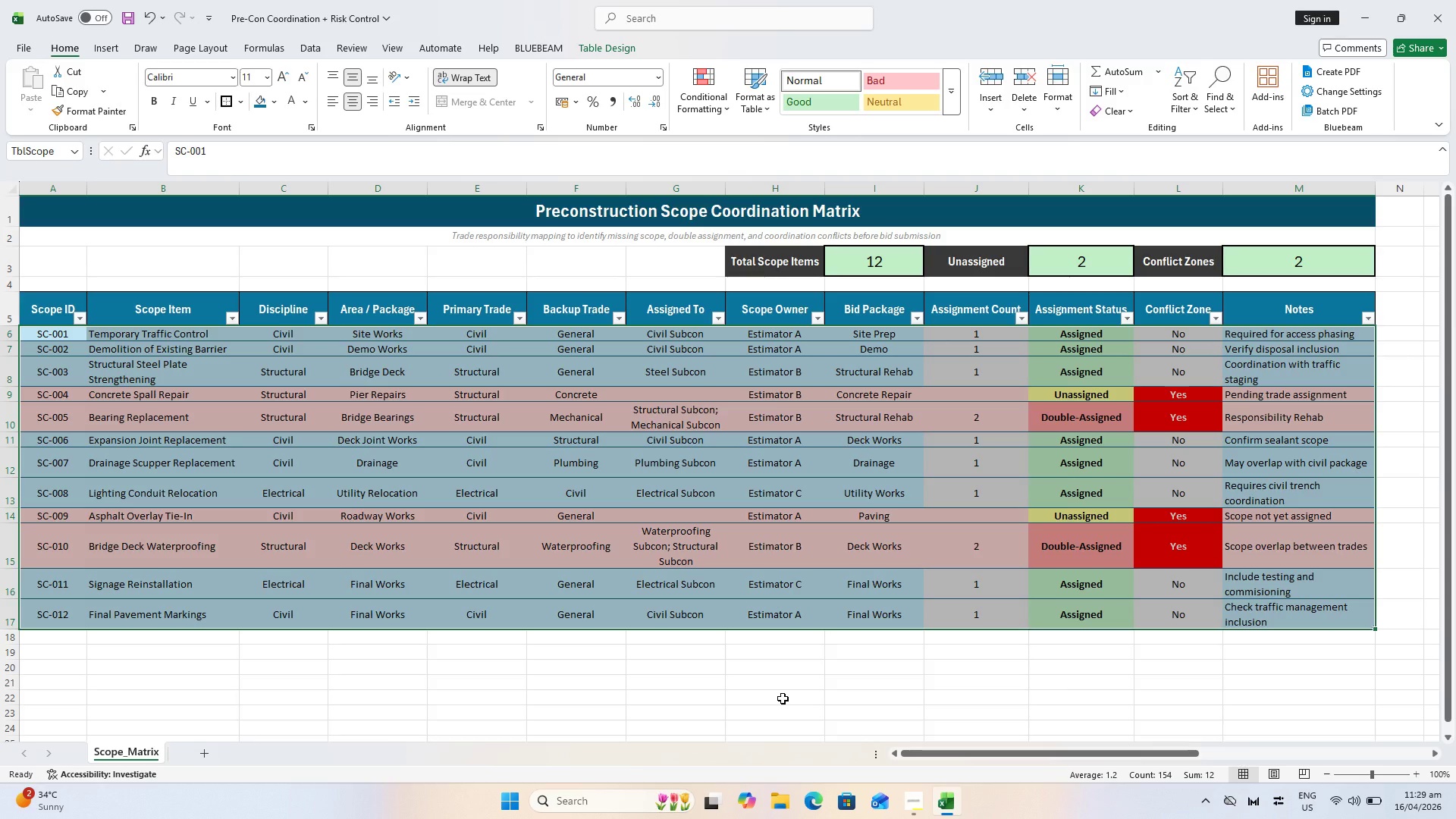 
hold_key(key=ShiftLeft, duration=1.02)
 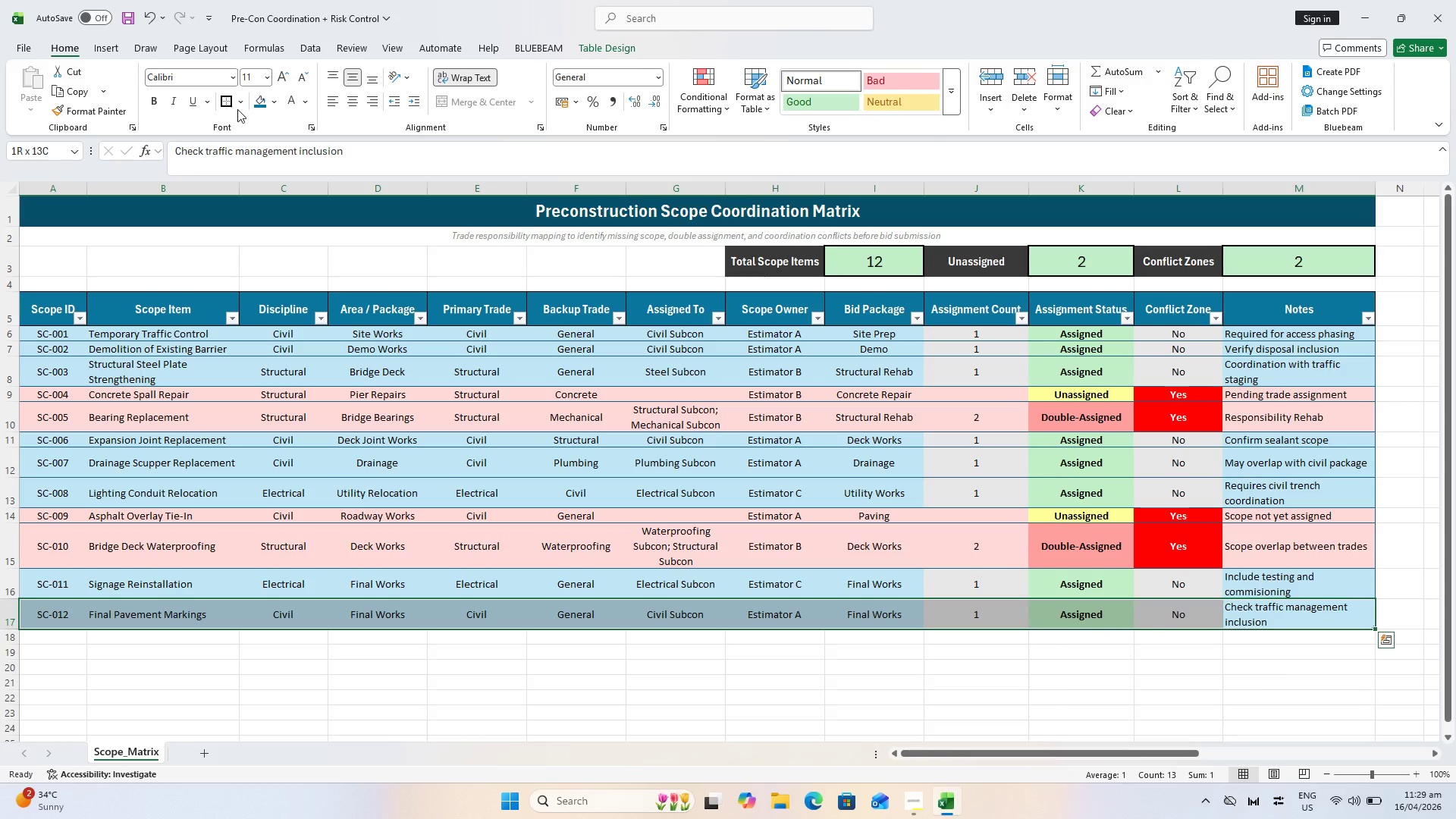 
left_click_drag(start_coordinate=[243, 104], to_coordinate=[270, 560])
 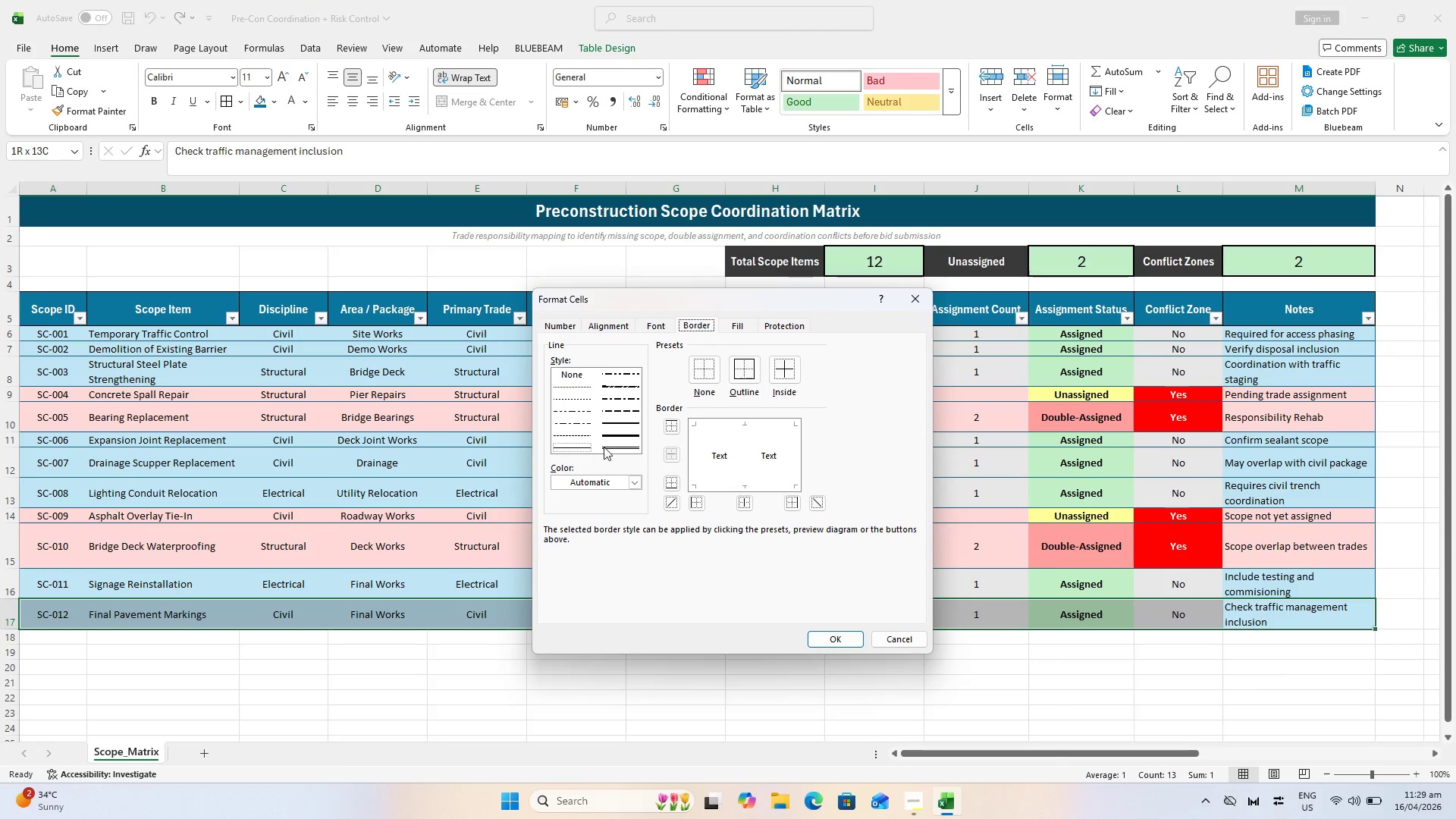 
left_click([623, 436])
 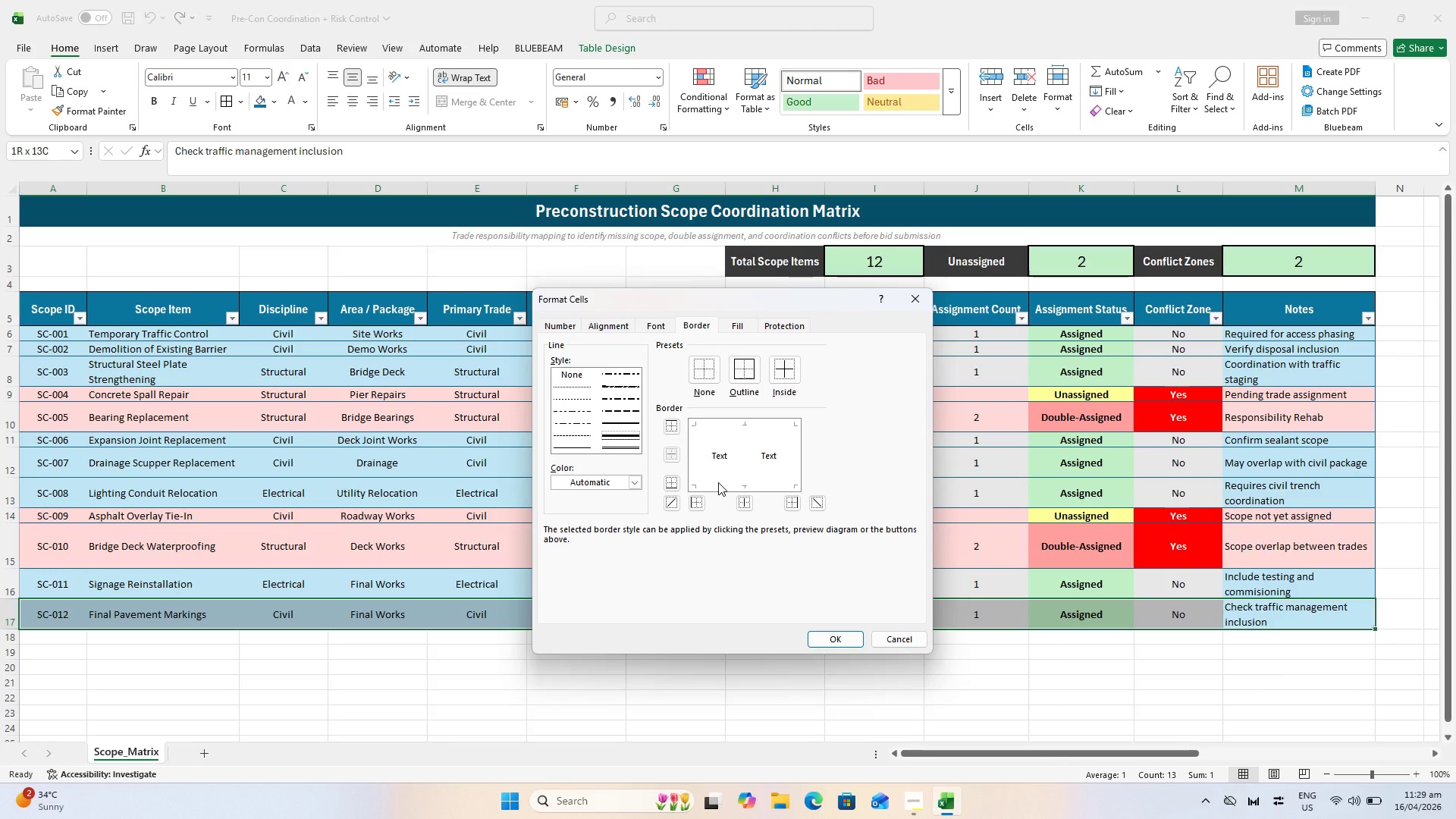 
left_click([723, 485])
 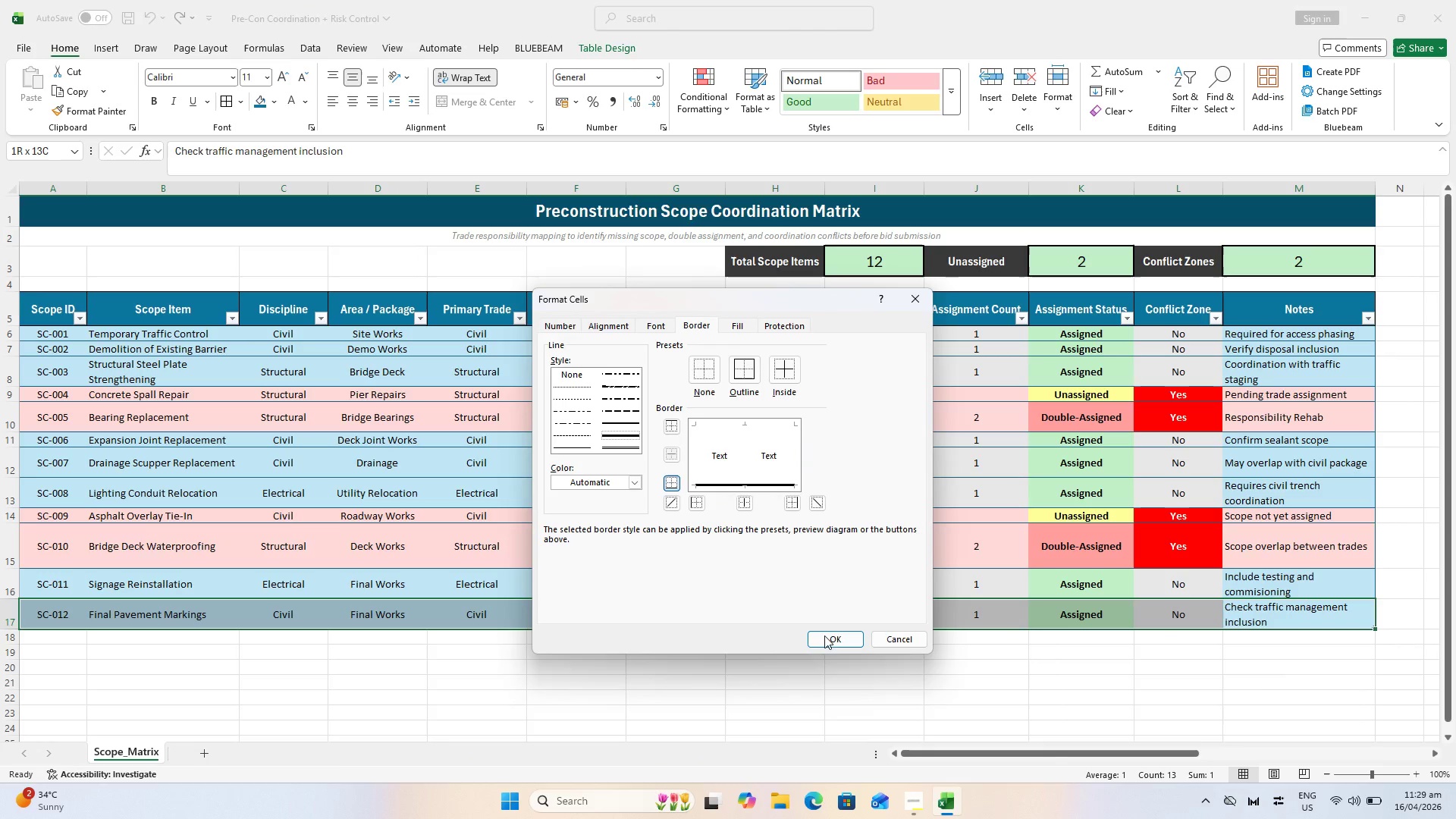 
left_click([828, 641])
 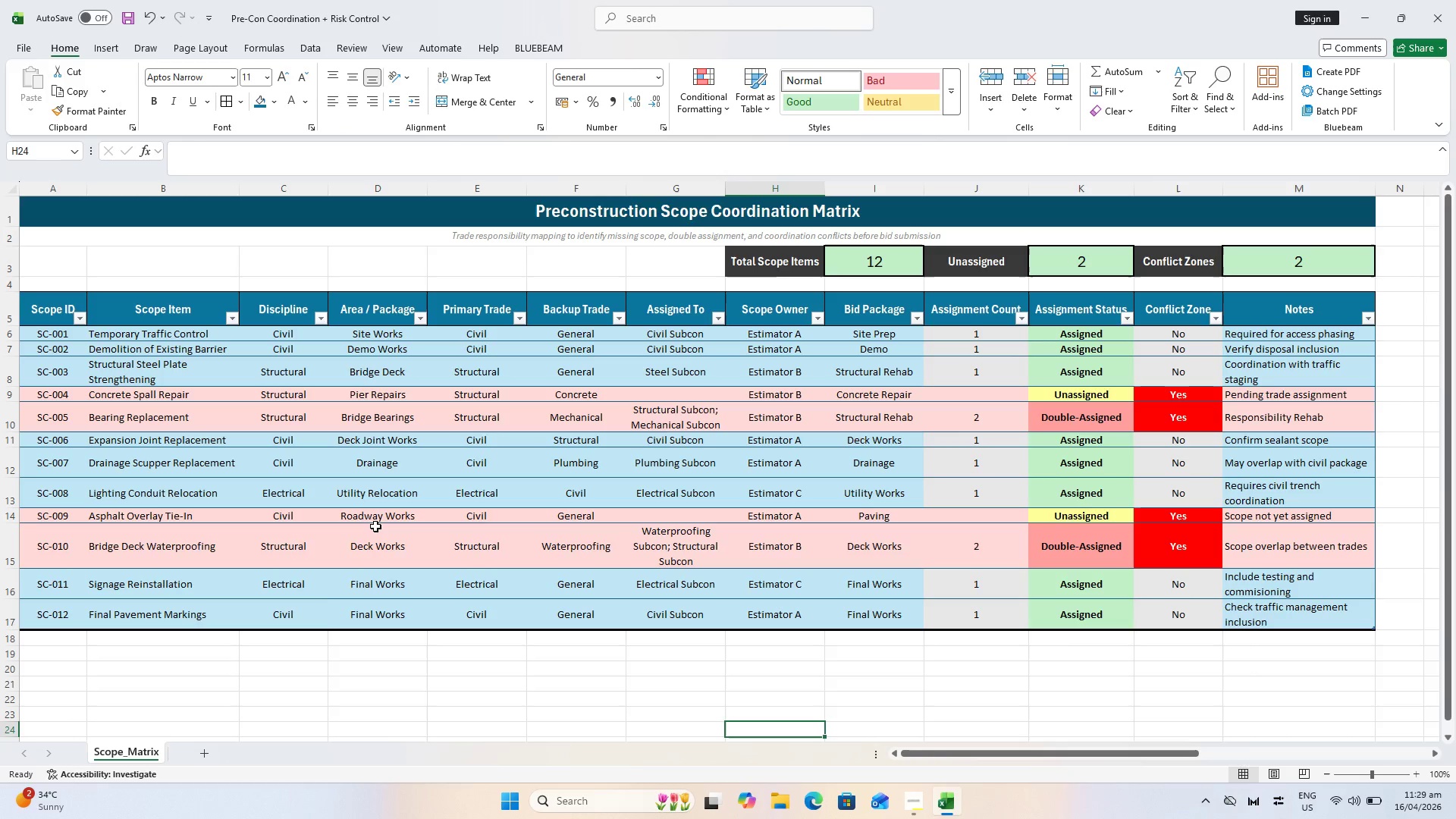 
wait(11.94)
 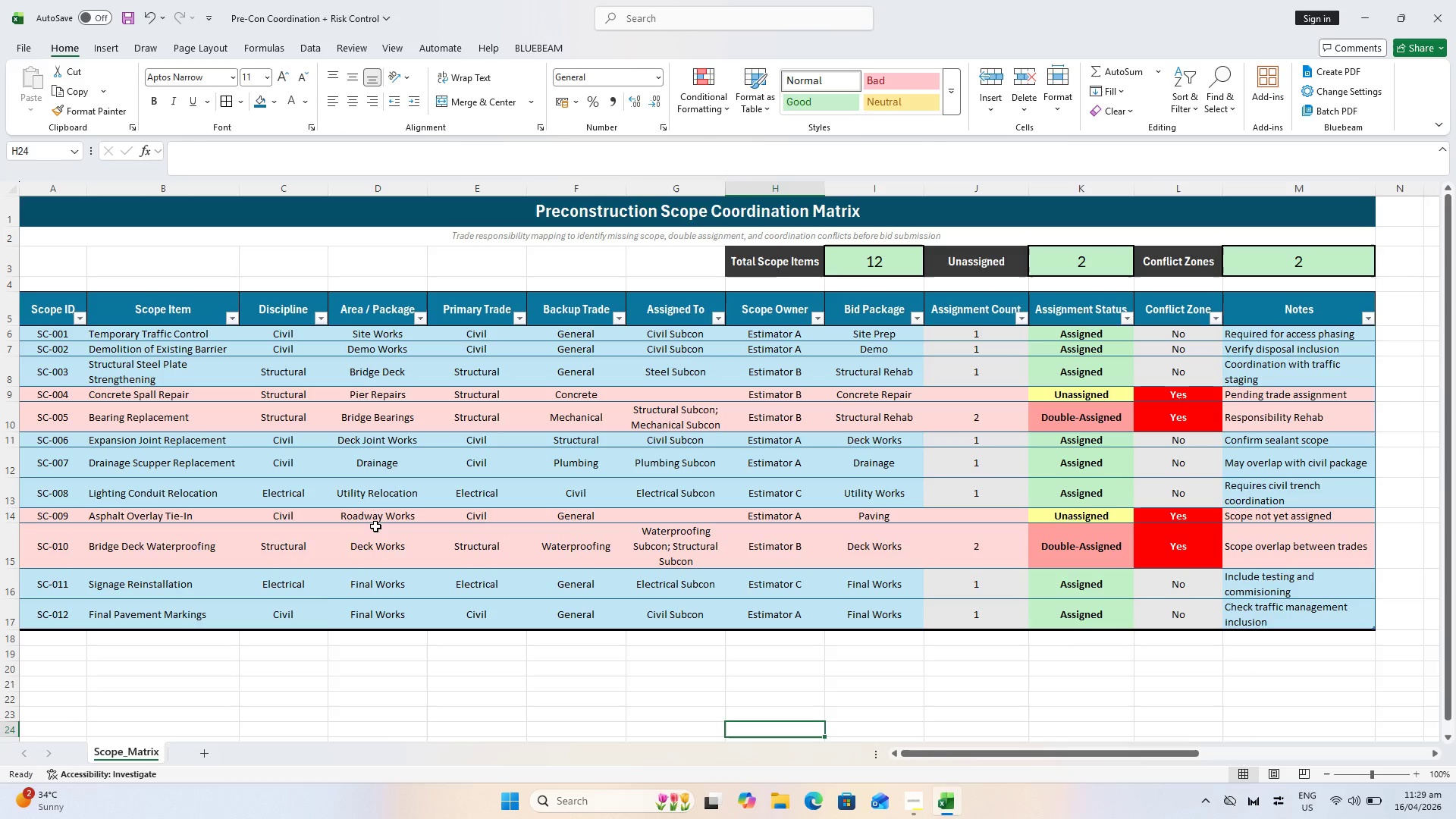 
scroll: coordinate [52, 504], scroll_direction: up, amount: 2.0
 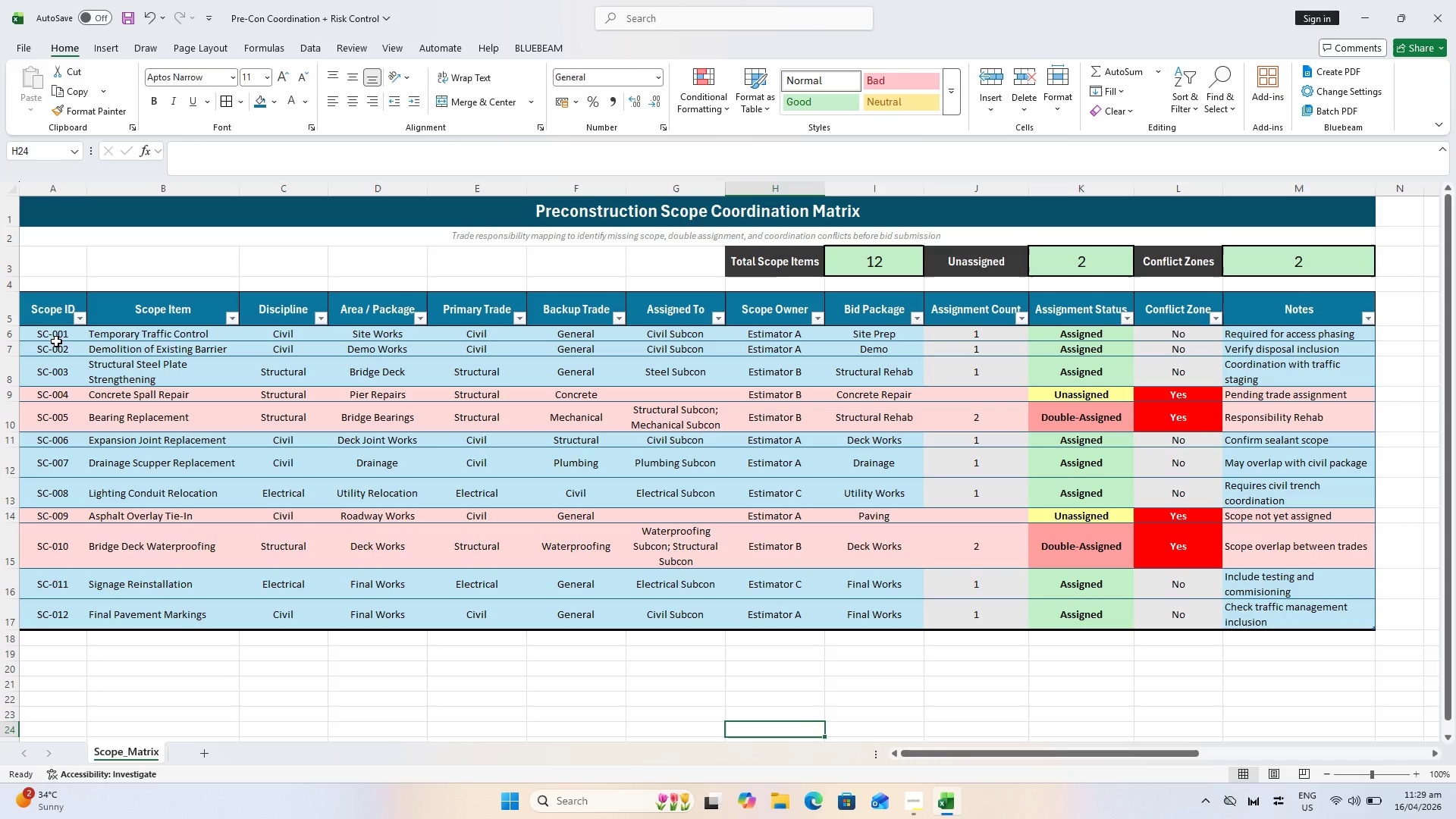 
left_click([56, 340])
 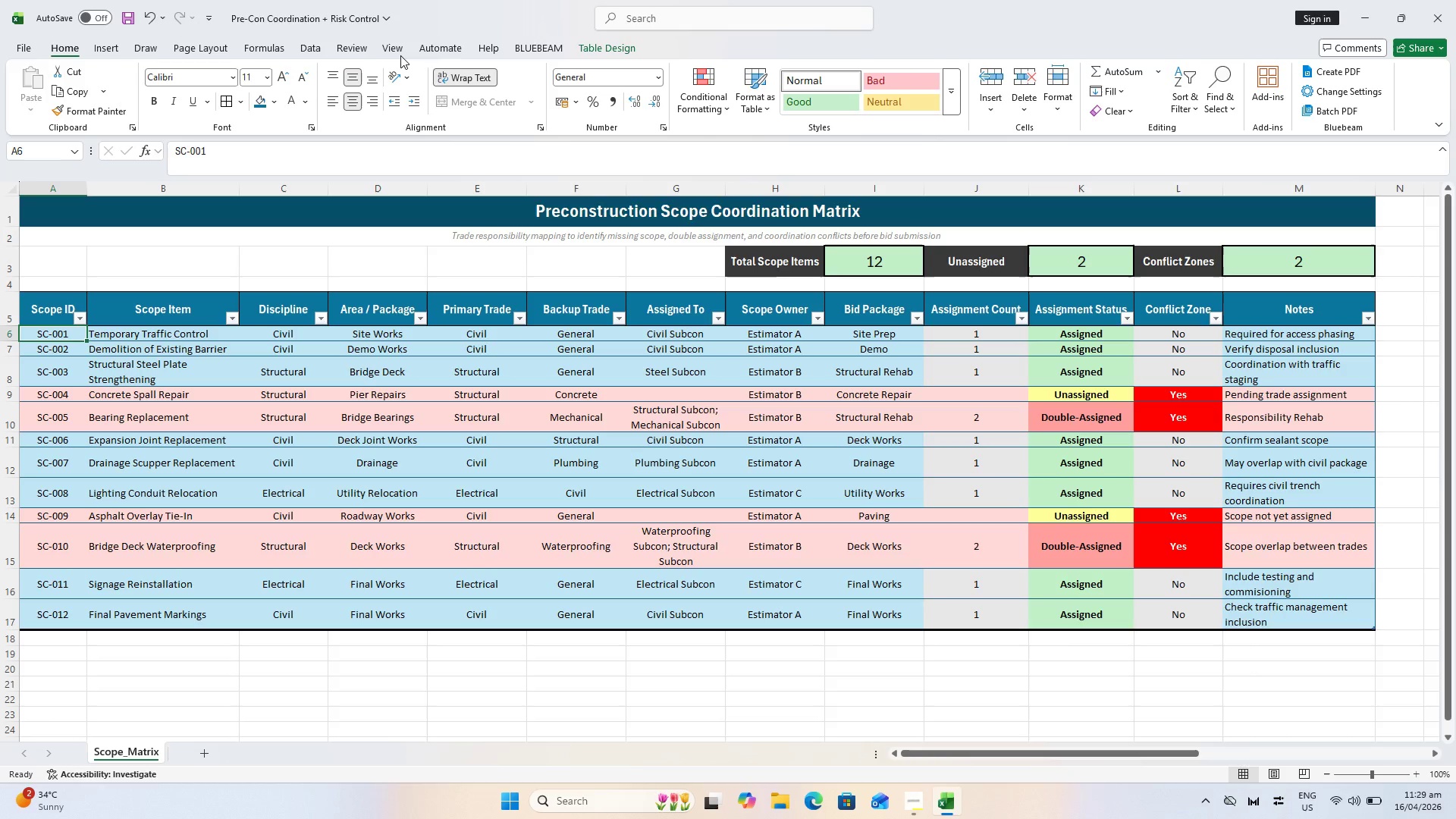 
left_click([407, 49])
 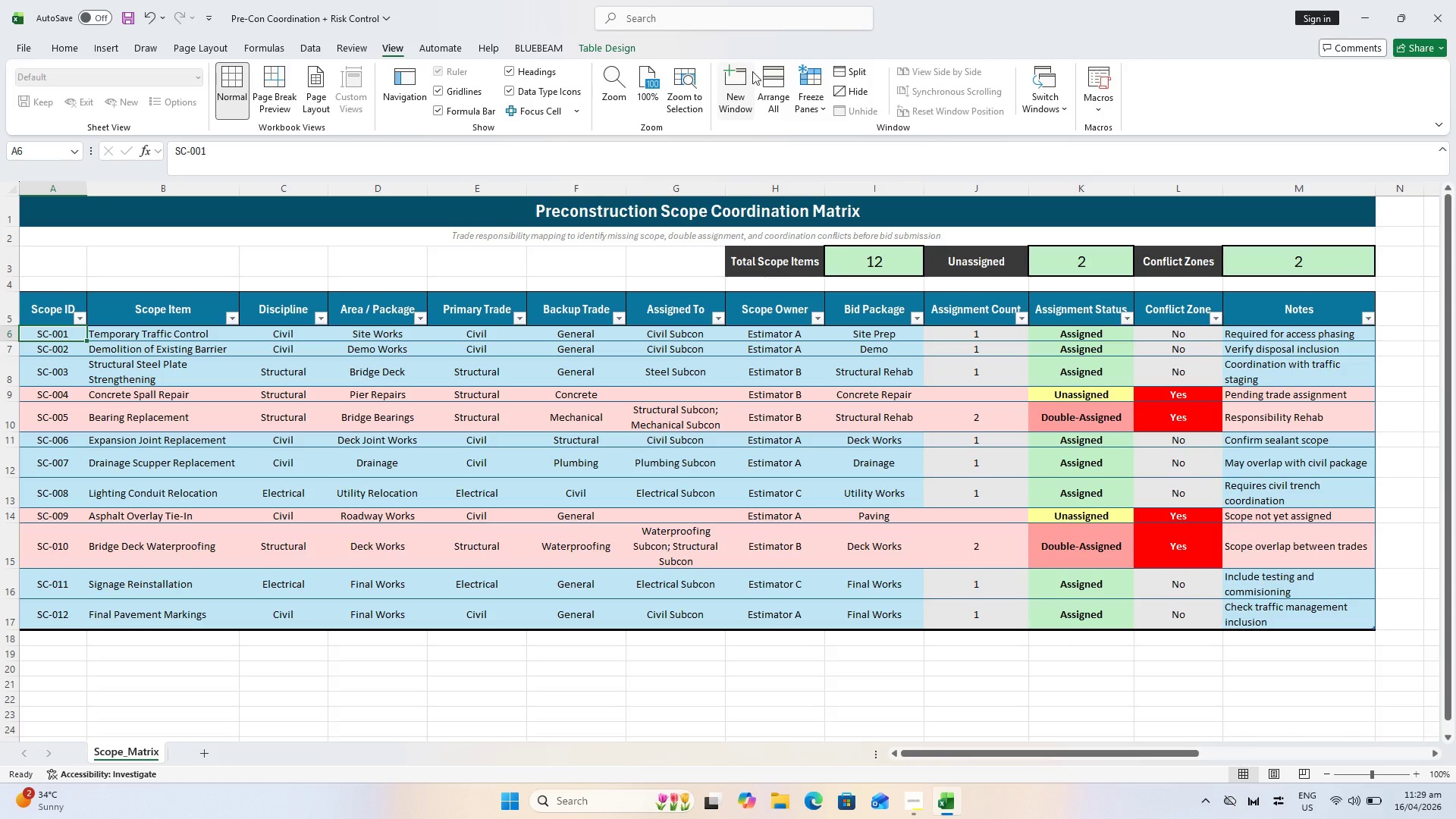 
left_click([802, 77])
 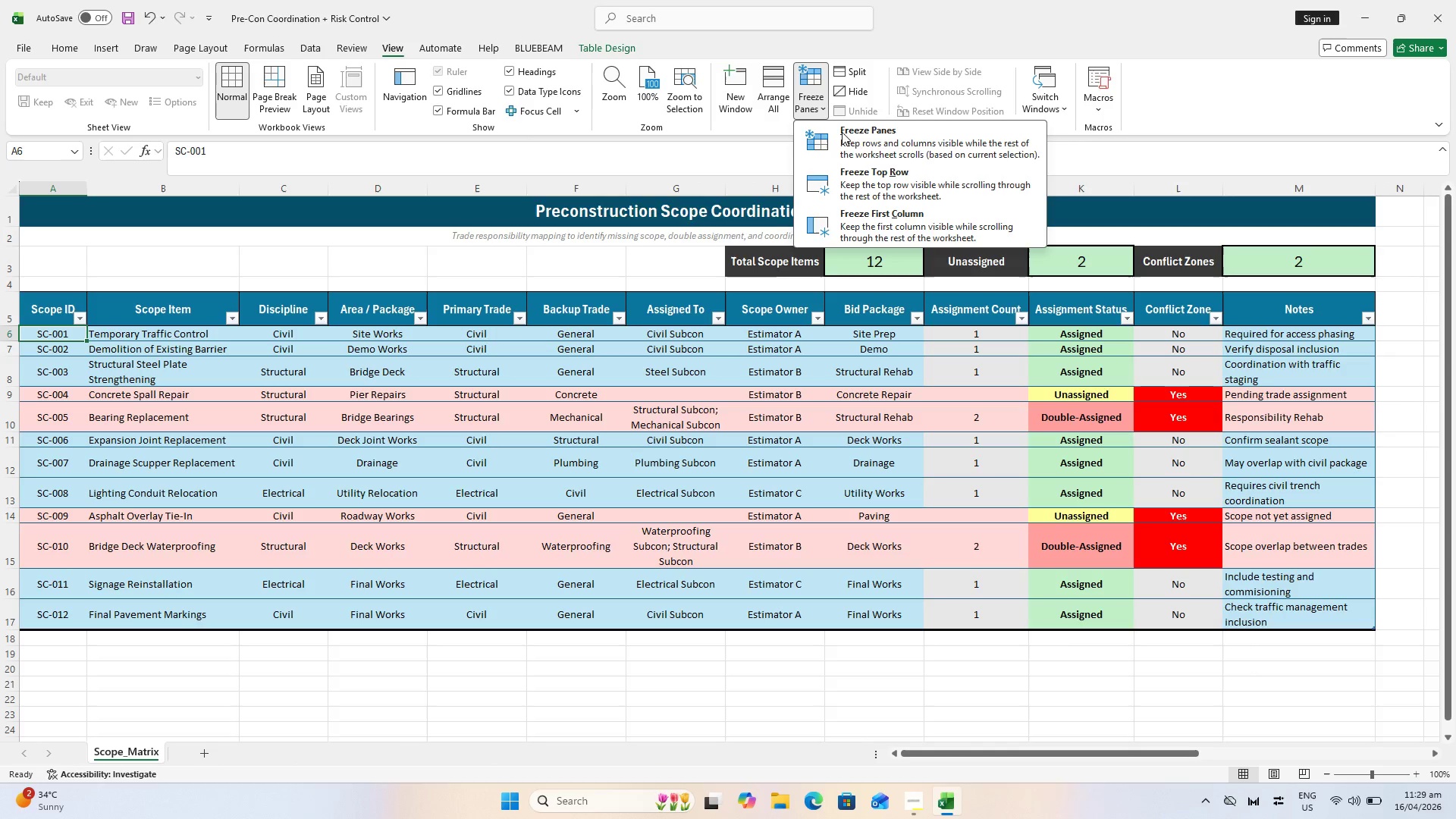 
left_click([848, 143])
 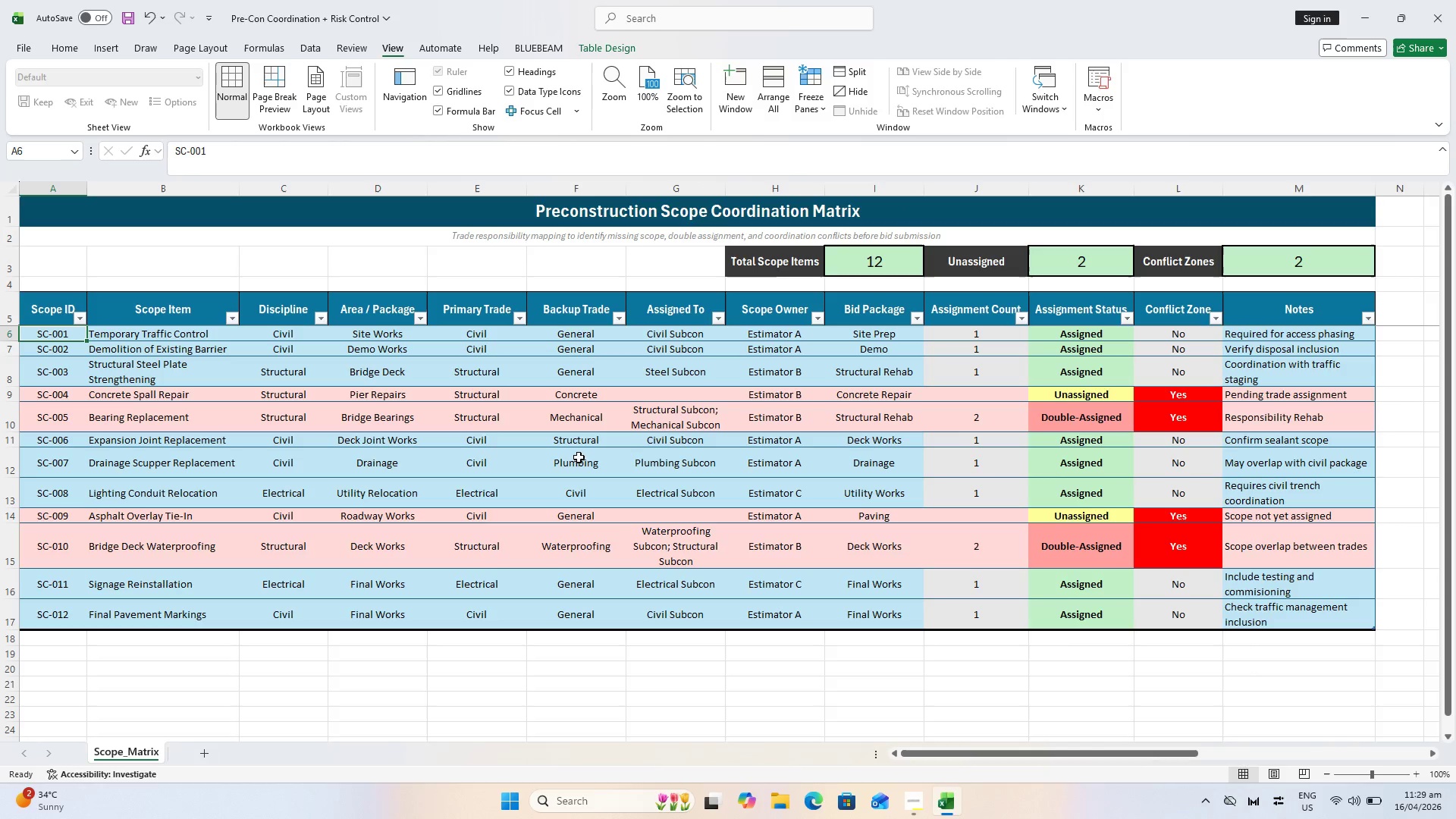 
key(Alt+AltLeft)
 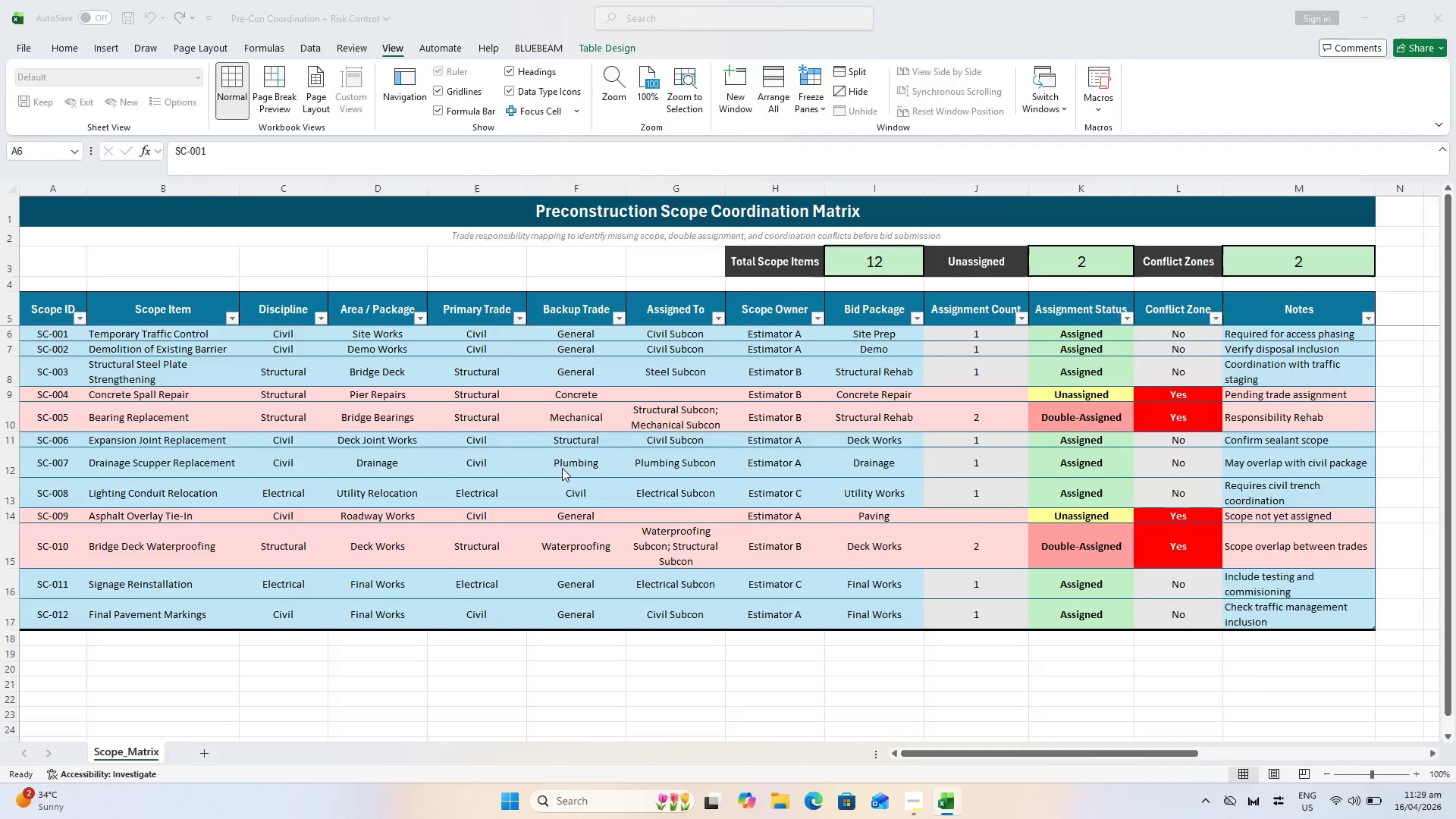 
key(Alt+Tab)